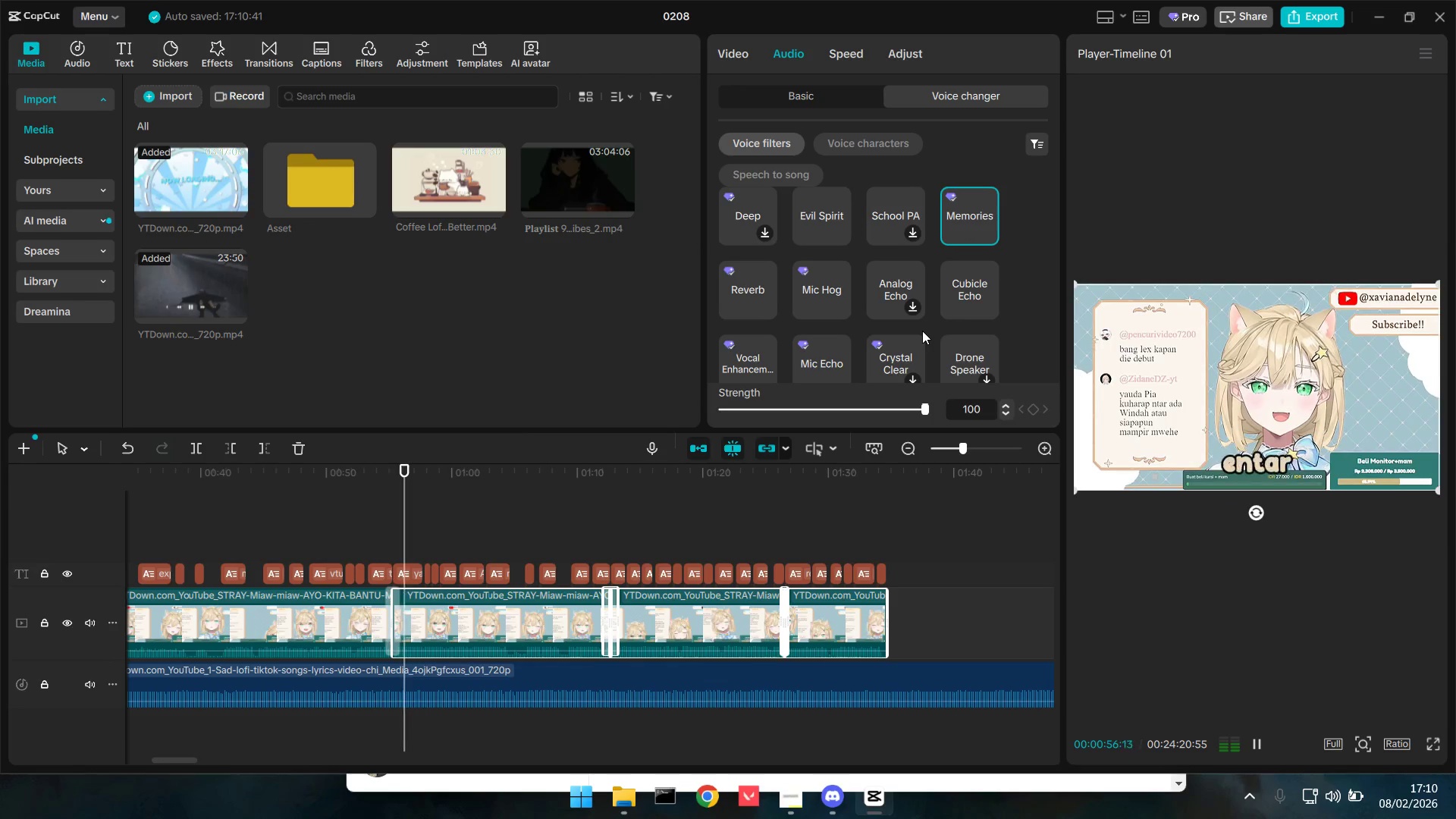 
wait(7.51)
 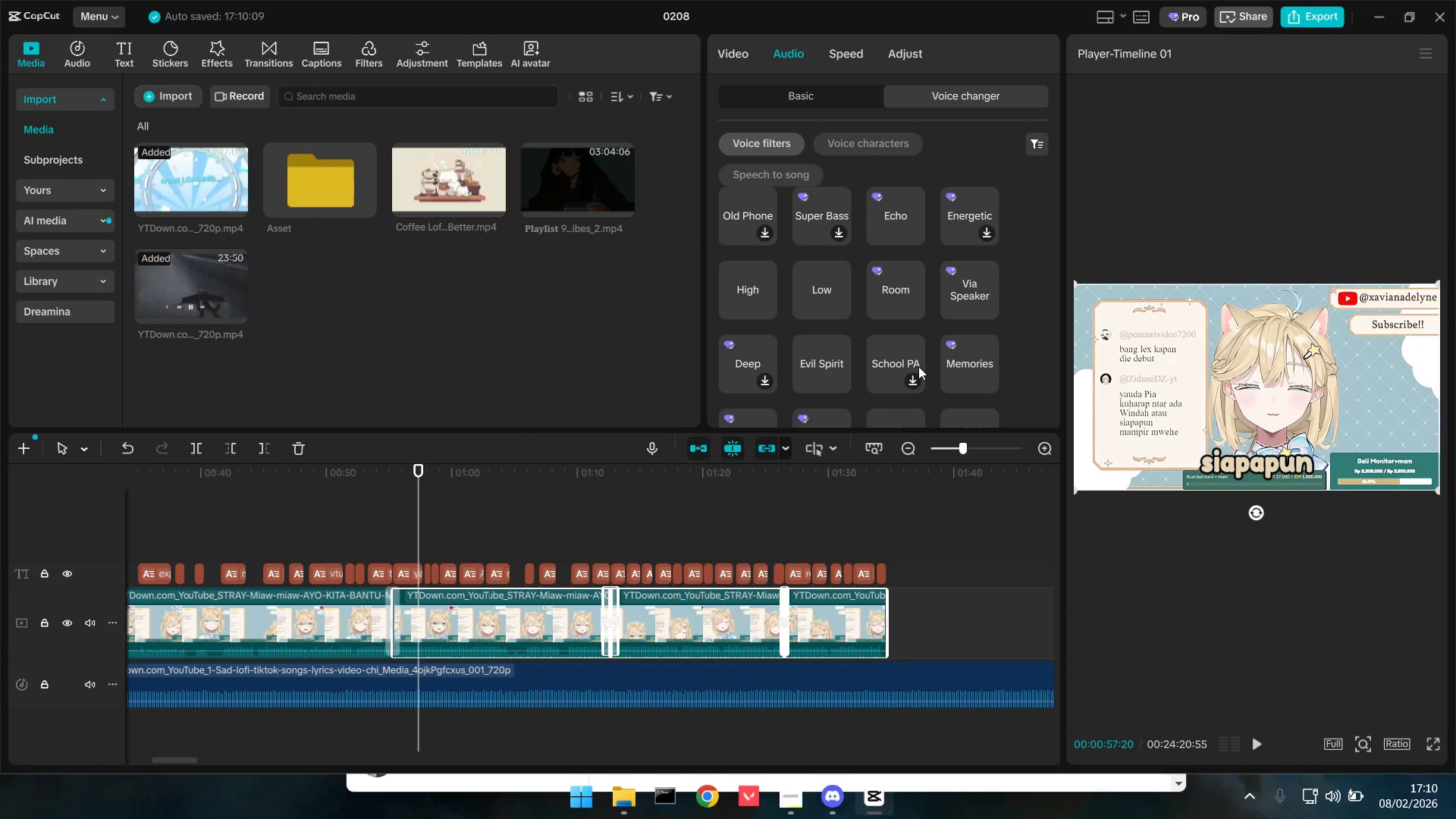 
scroll: coordinate [922, 331], scroll_direction: up, amount: 3.0
 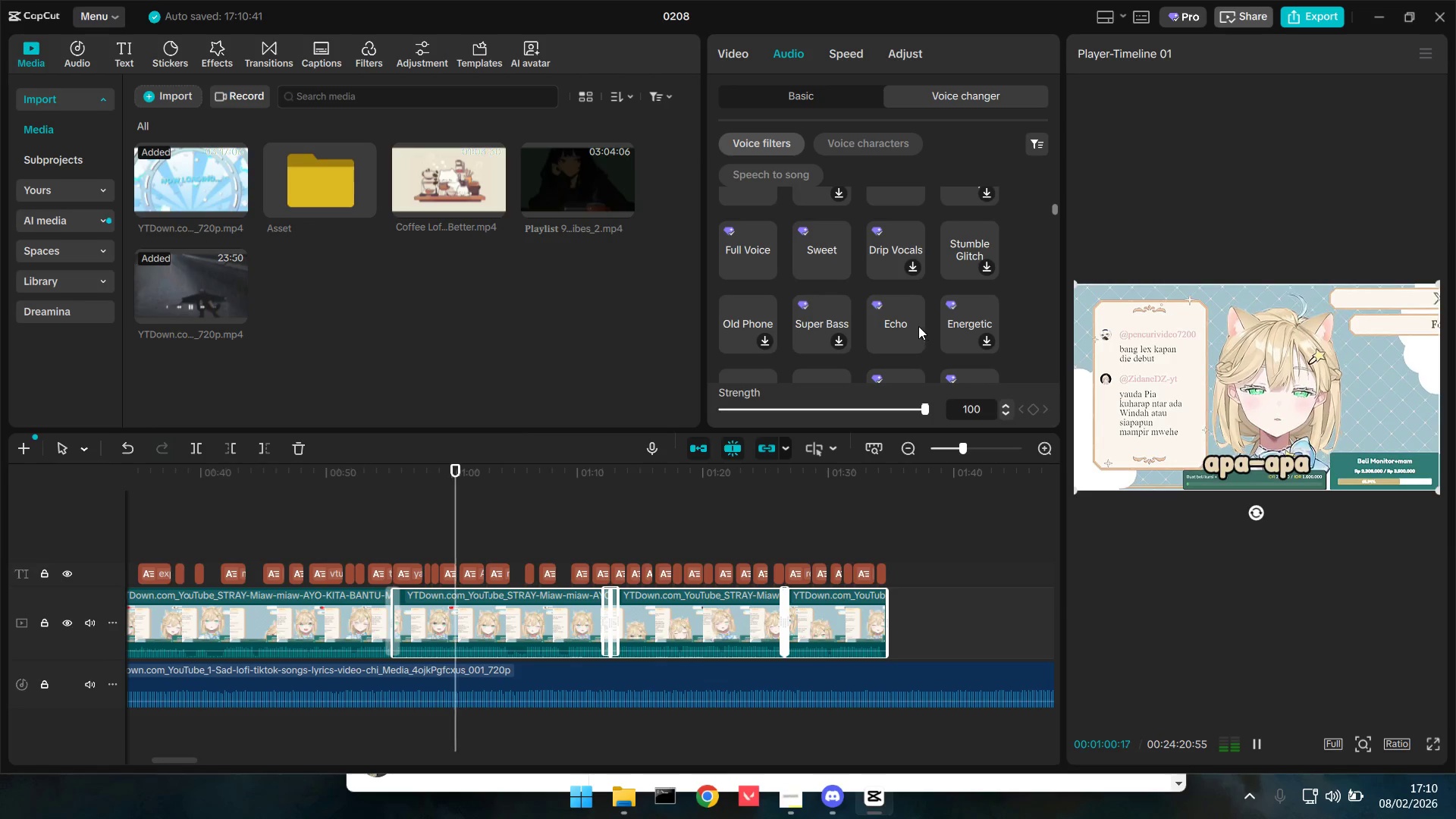 
left_click([899, 312])
 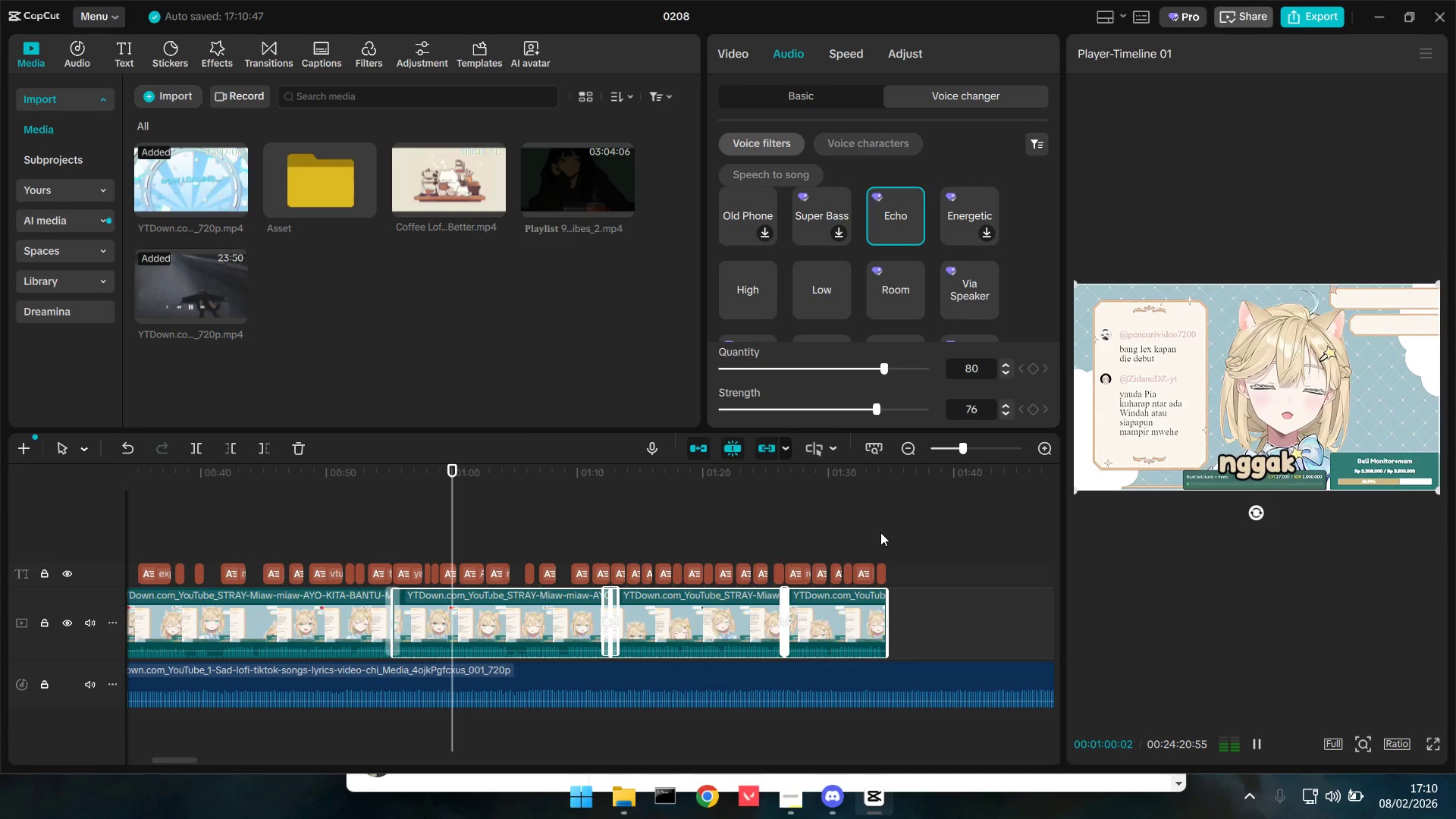 
wait(7.64)
 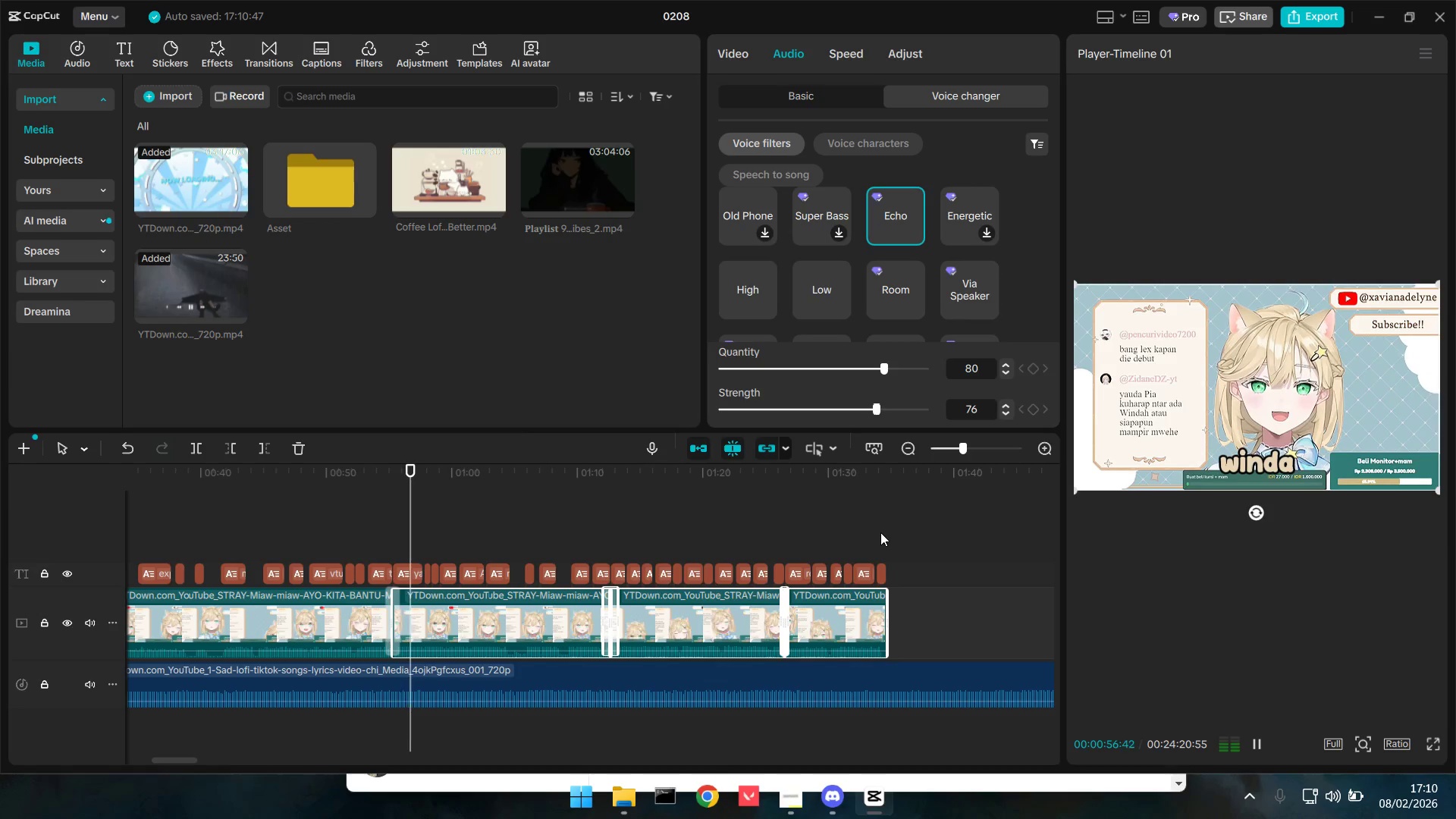 
left_click_drag(start_coordinate=[872, 407], to_coordinate=[855, 407])
 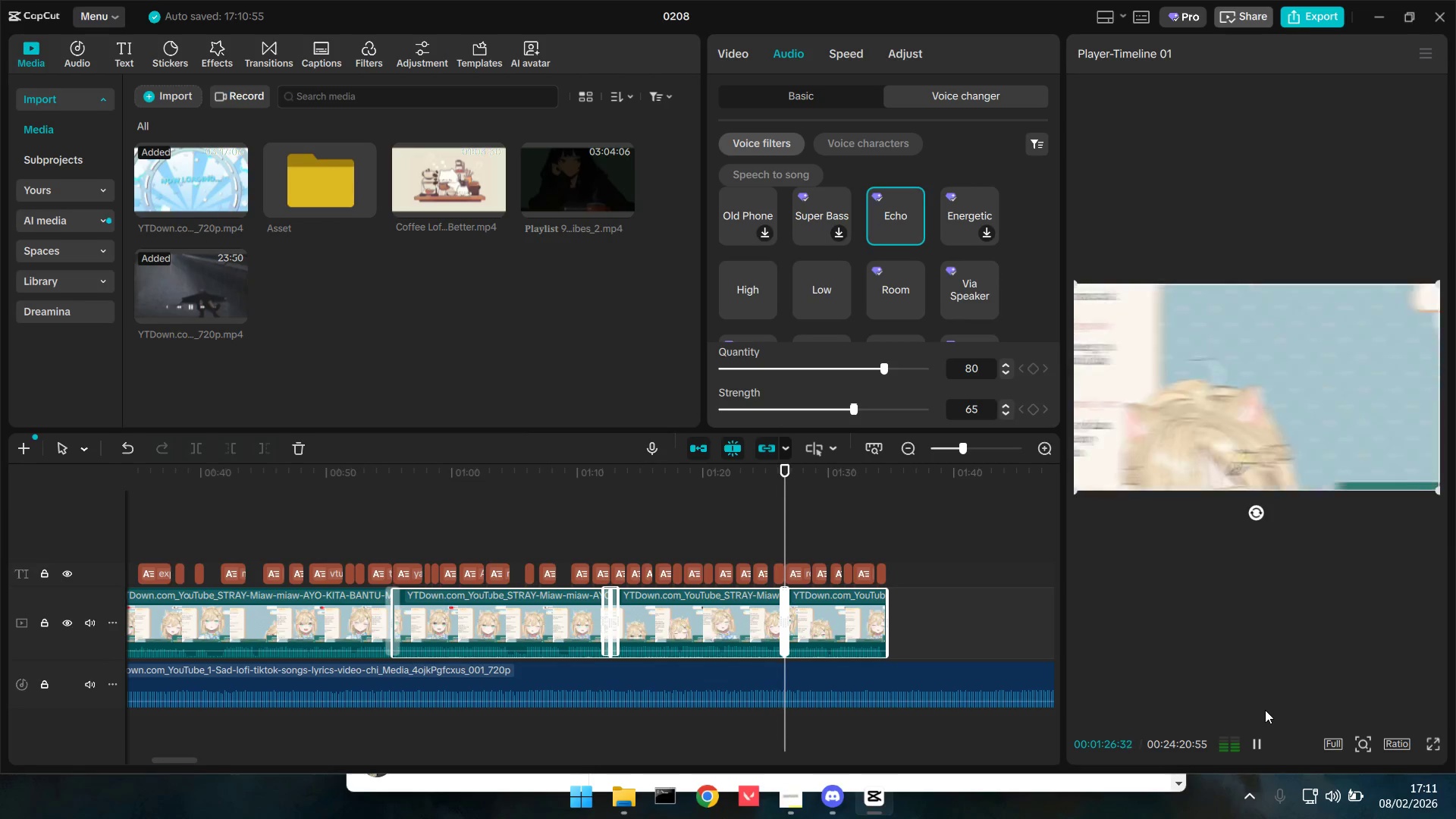 
wait(31.06)
 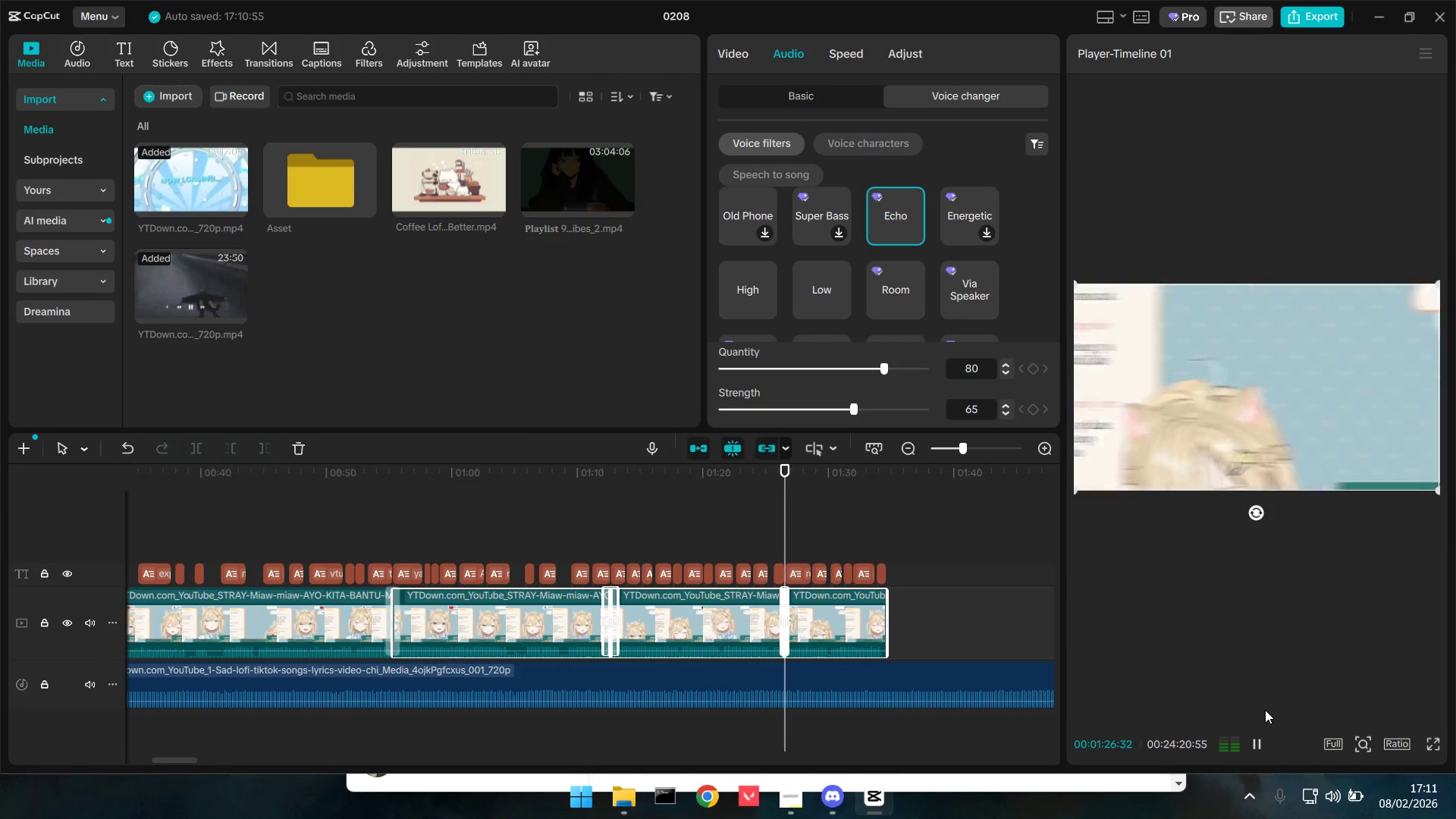 
left_click([888, 565])
 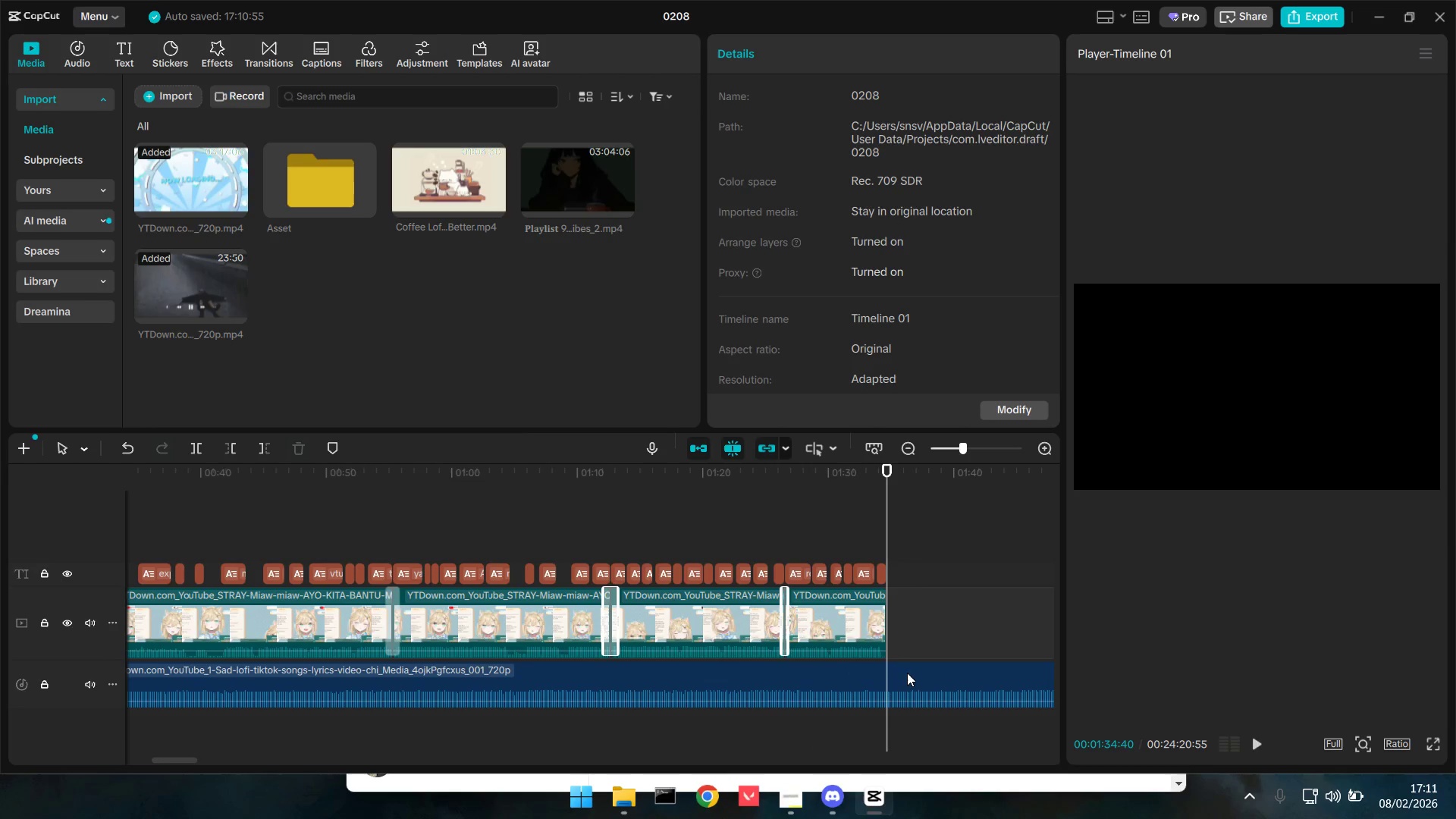 
left_click([891, 676])
 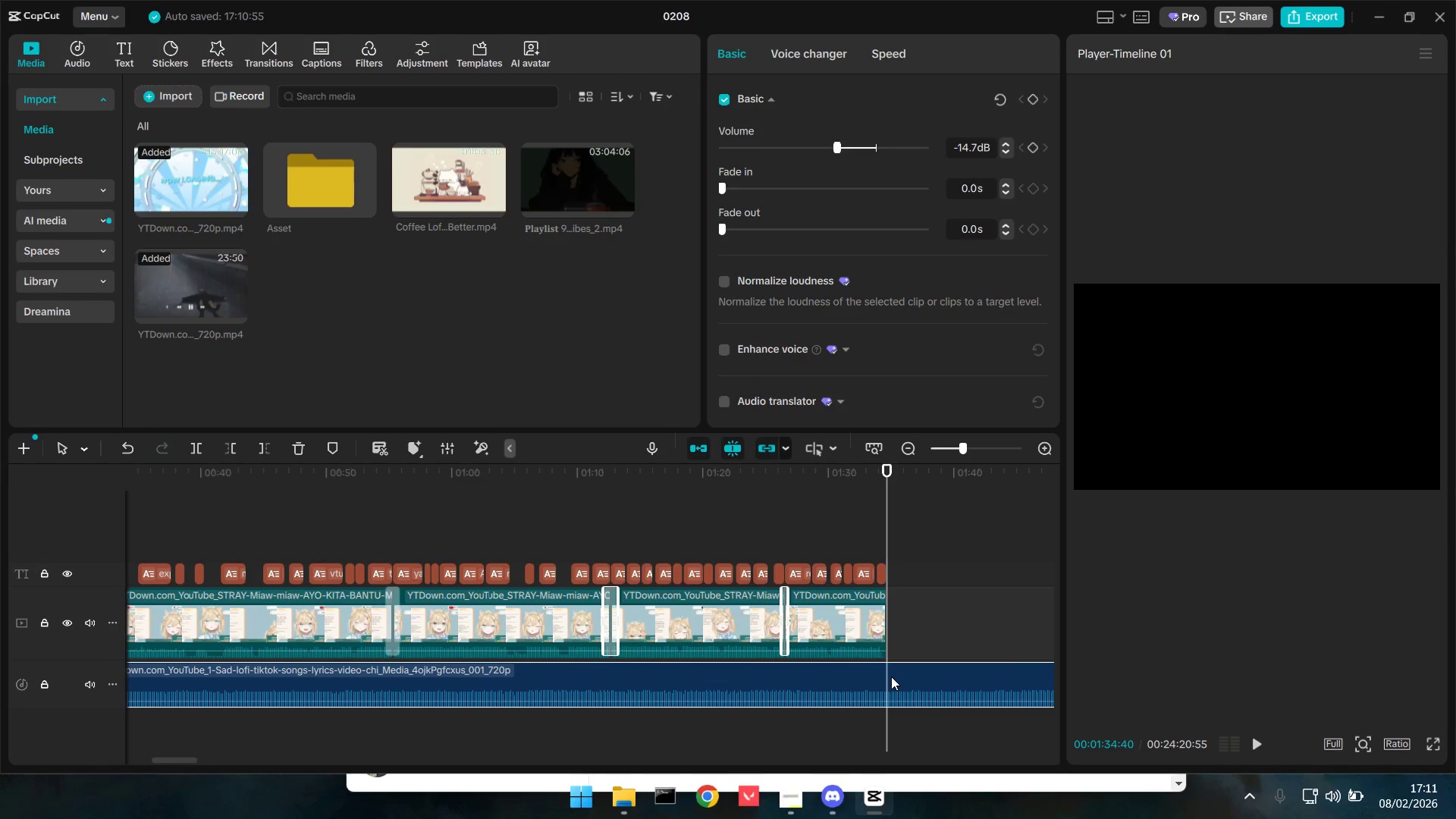 
key(W)
 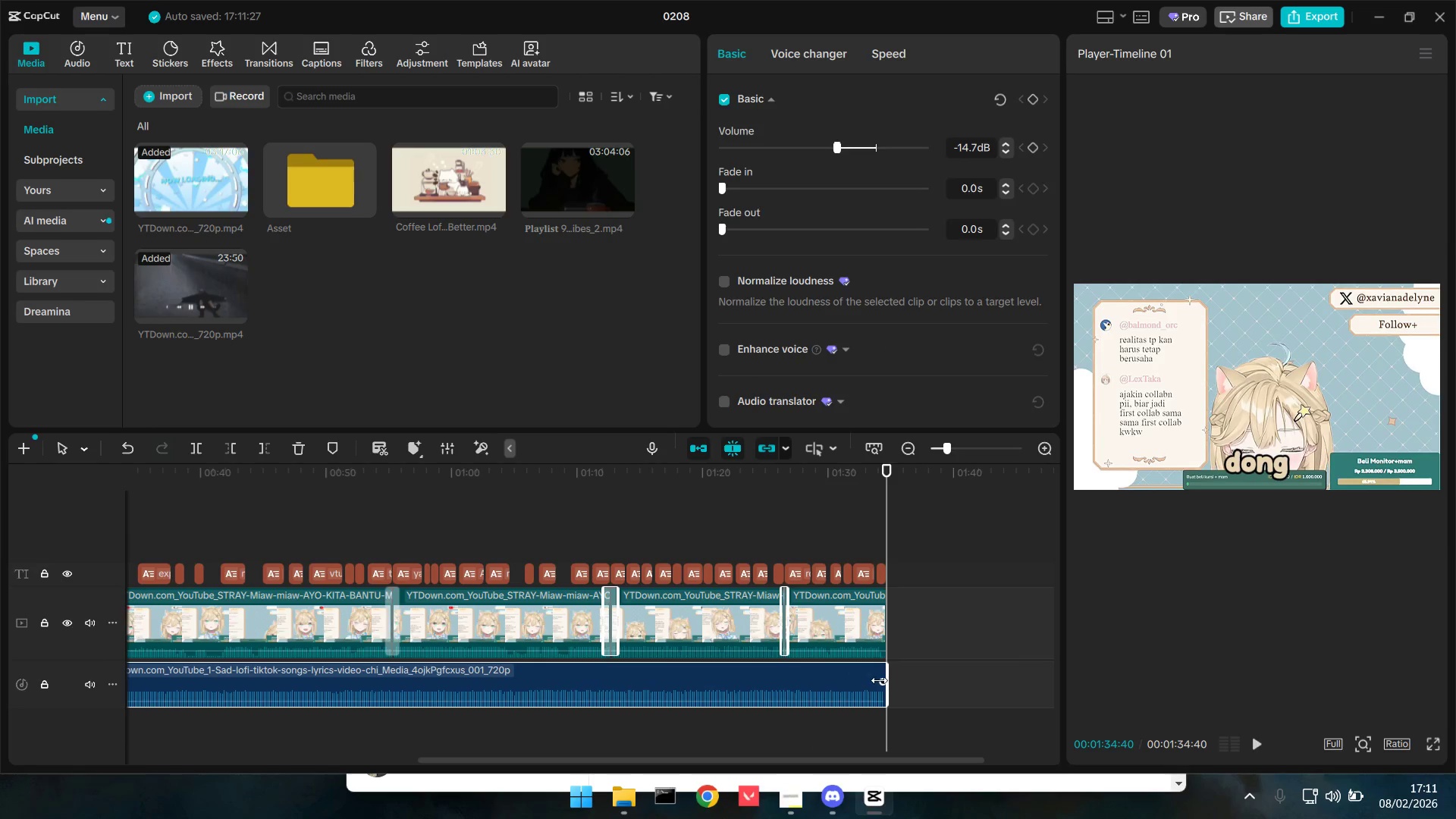 
left_click_drag(start_coordinate=[879, 680], to_coordinate=[839, 684])
 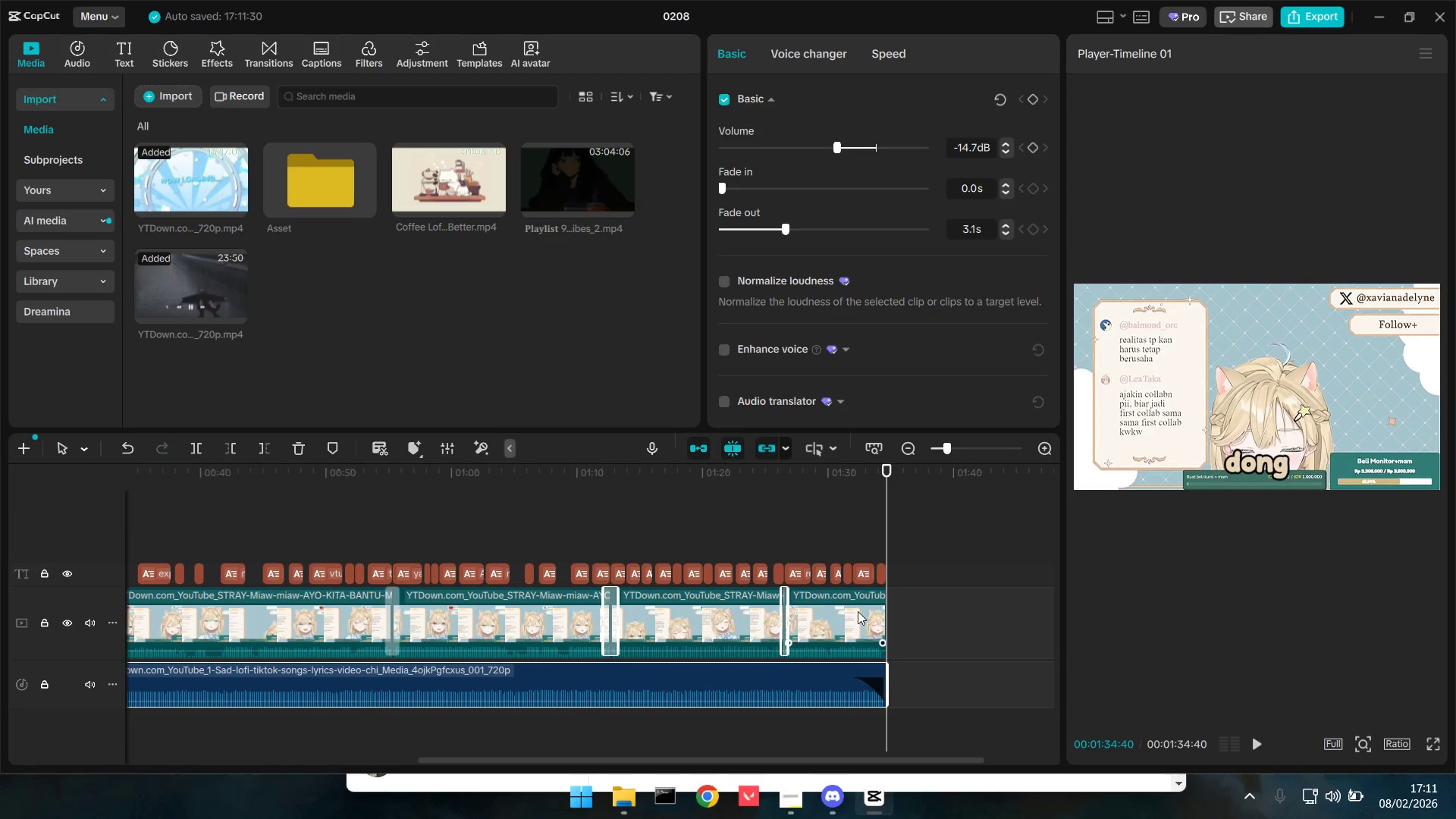 
left_click([858, 611])
 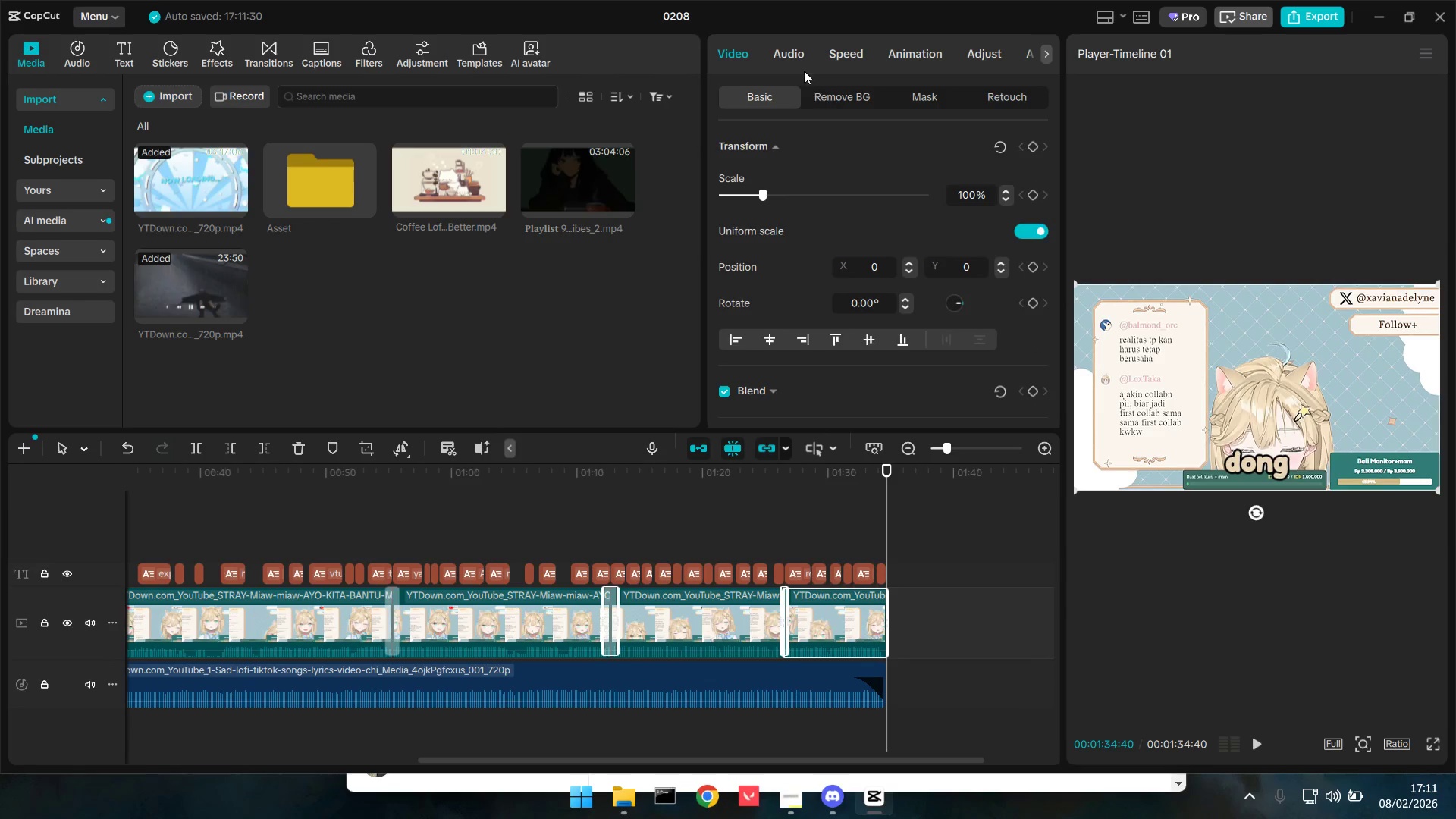 
left_click([835, 60])
 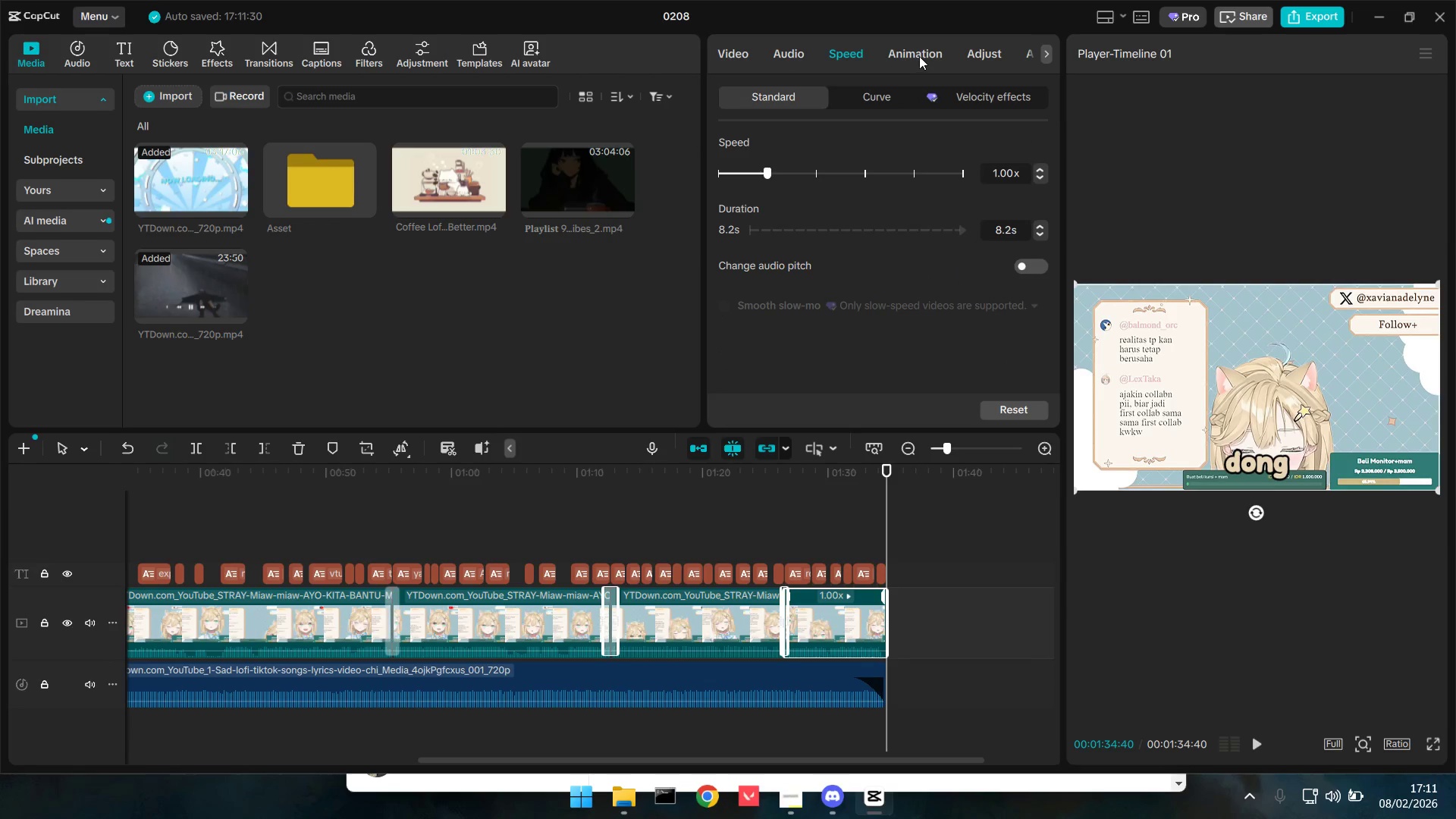 
left_click([991, 54])
 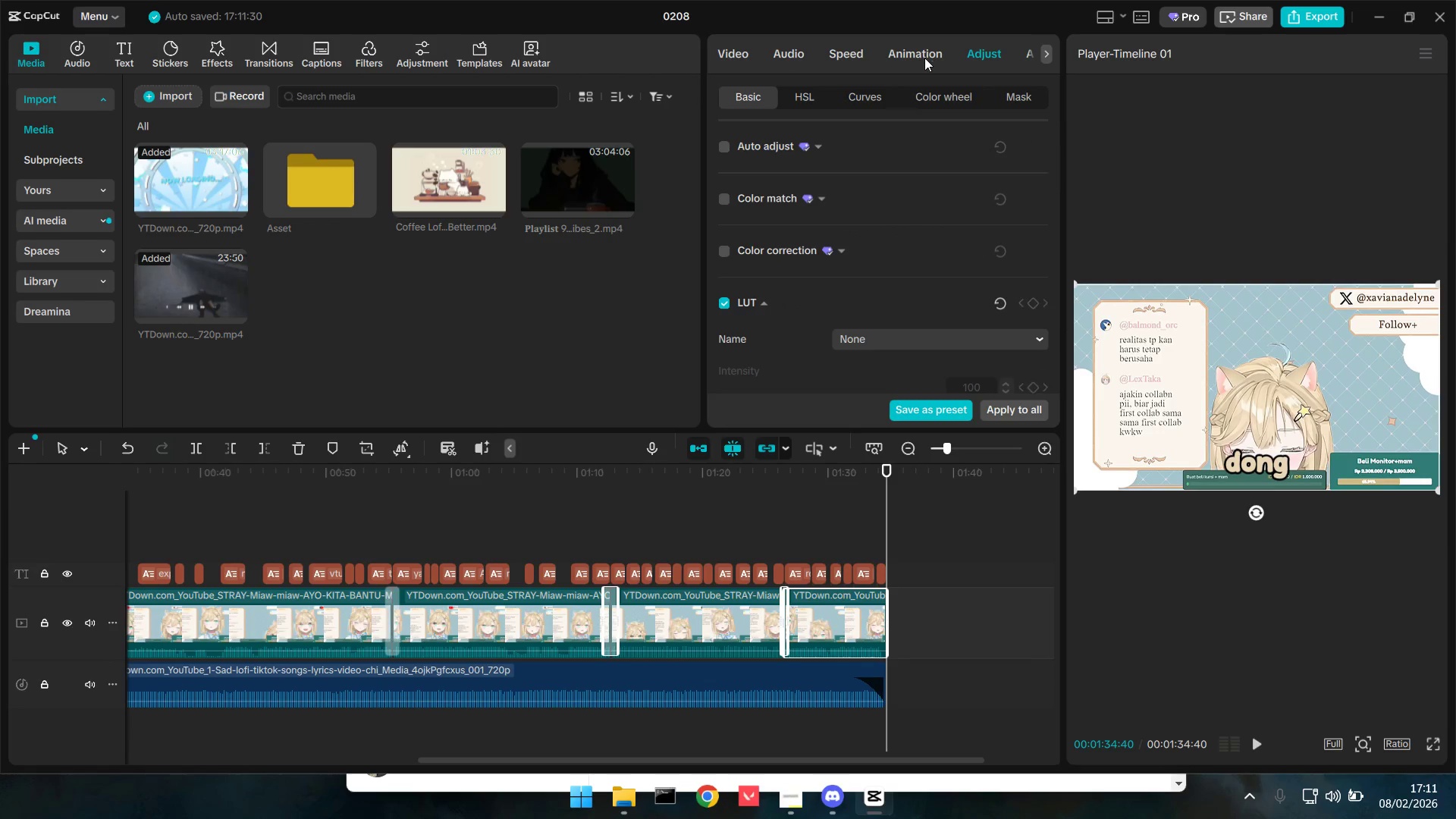 
mouse_move([918, 193])
 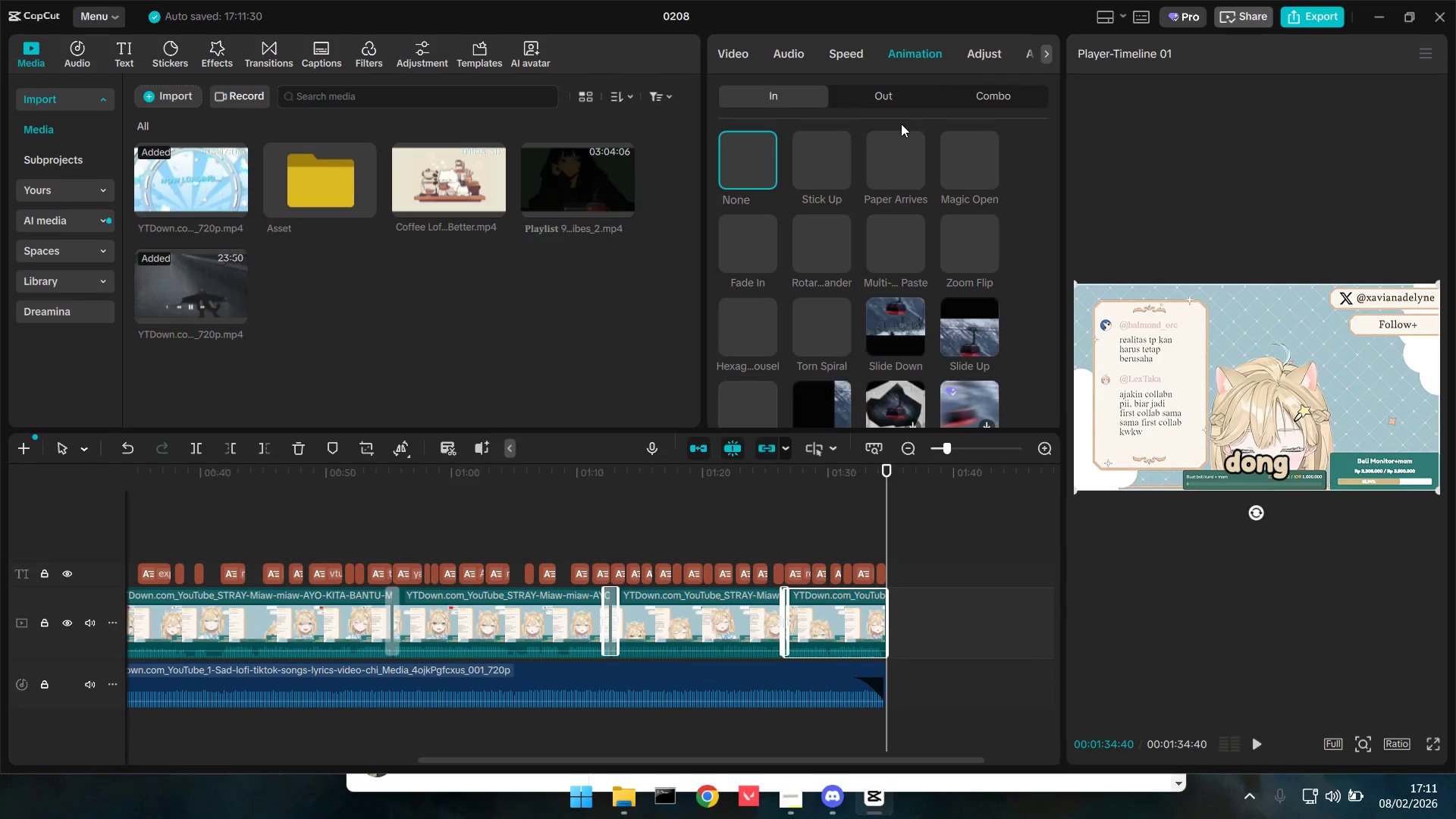 
left_click([884, 92])
 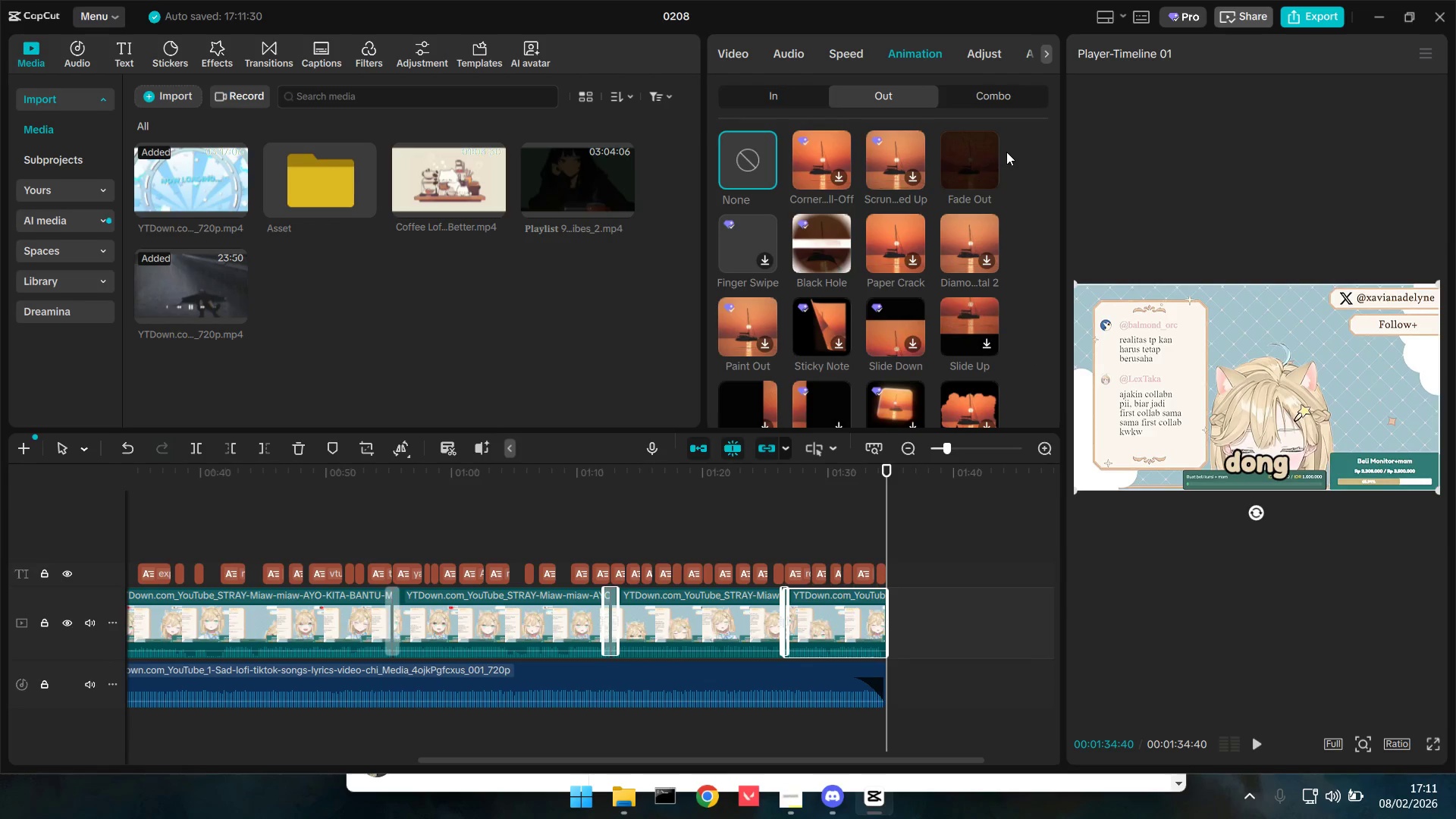 
left_click([981, 149])
 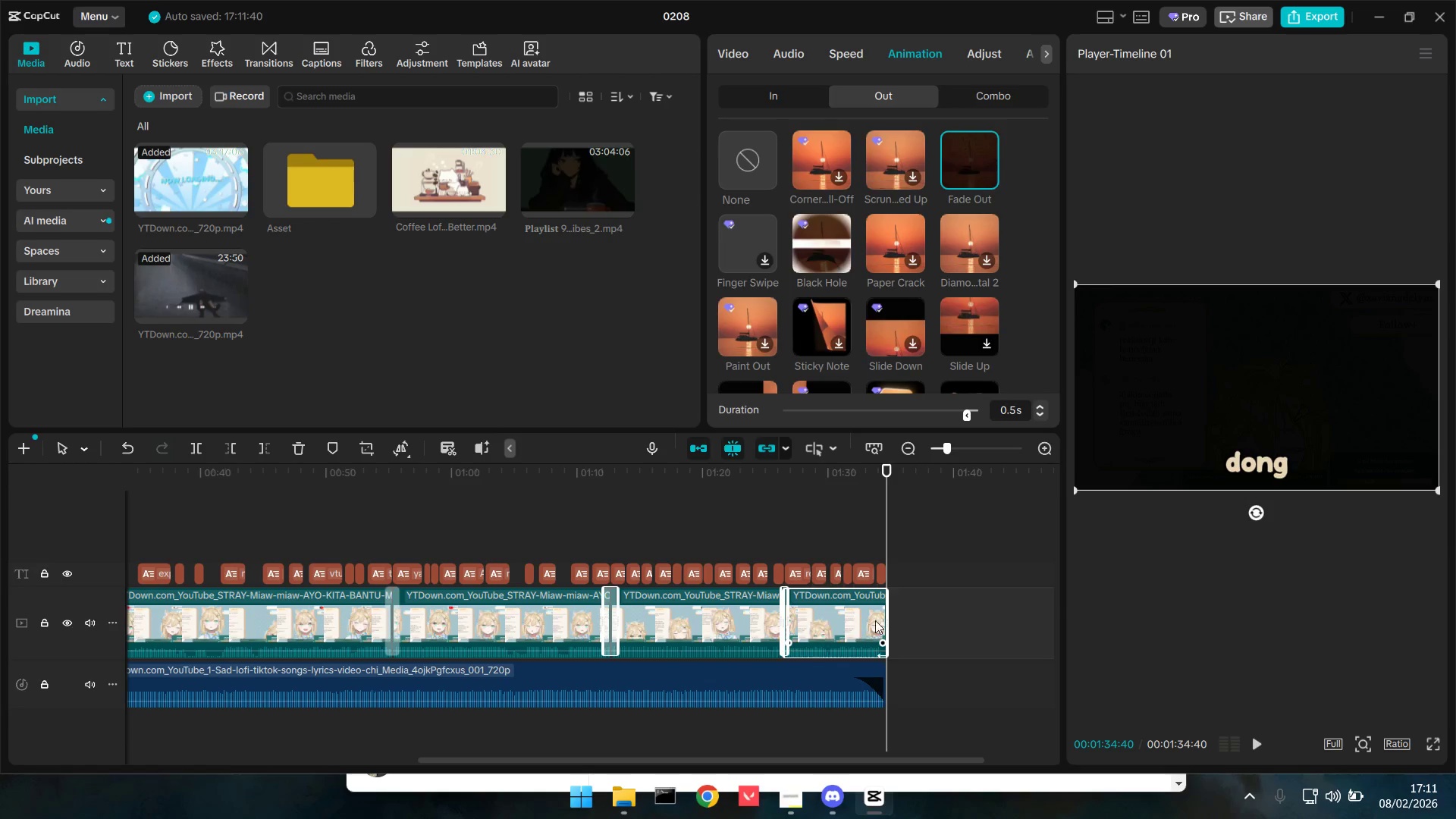 
left_click_drag(start_coordinate=[961, 424], to_coordinate=[941, 422])
 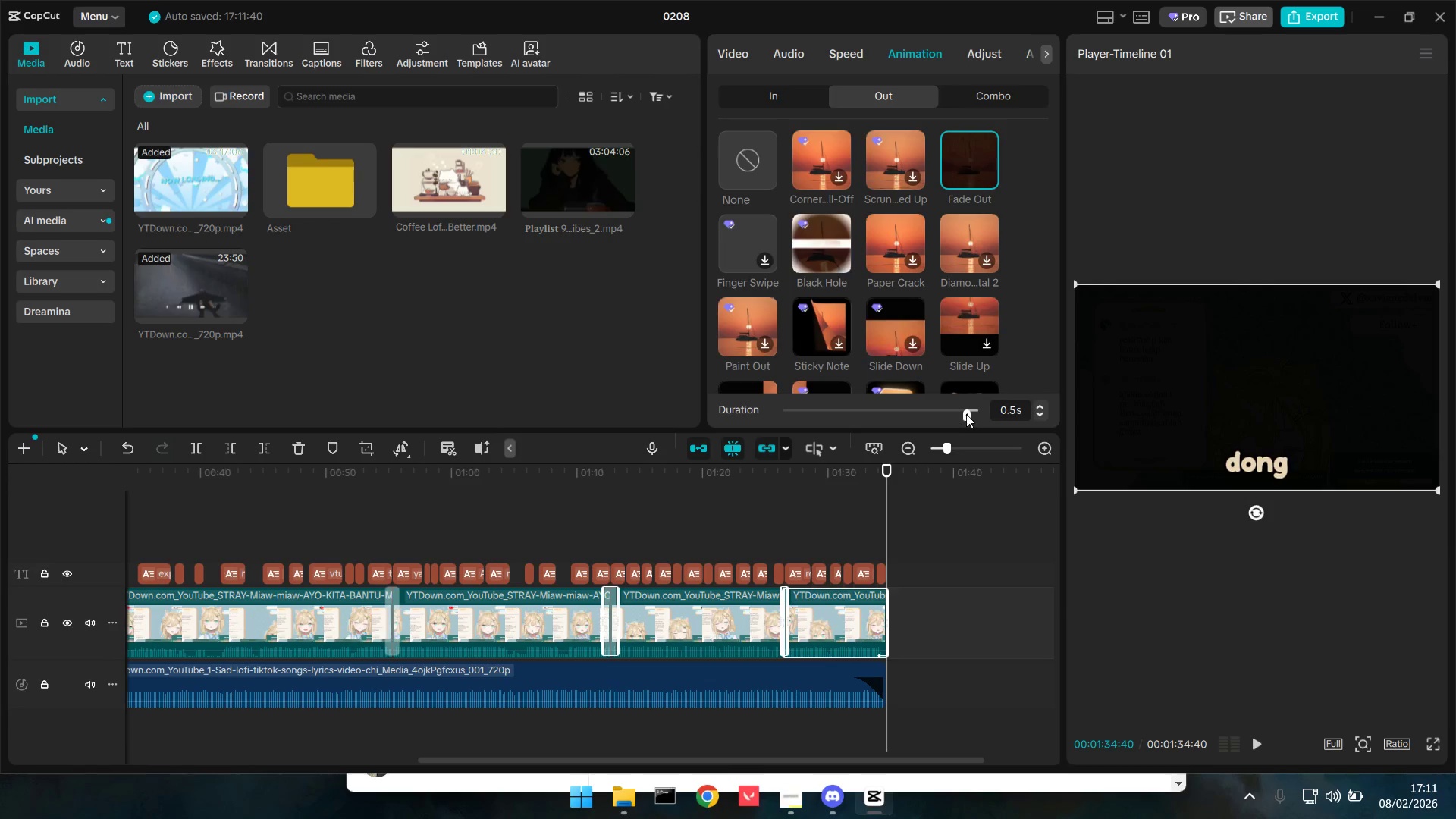 
left_click_drag(start_coordinate=[966, 414], to_coordinate=[940, 411])
 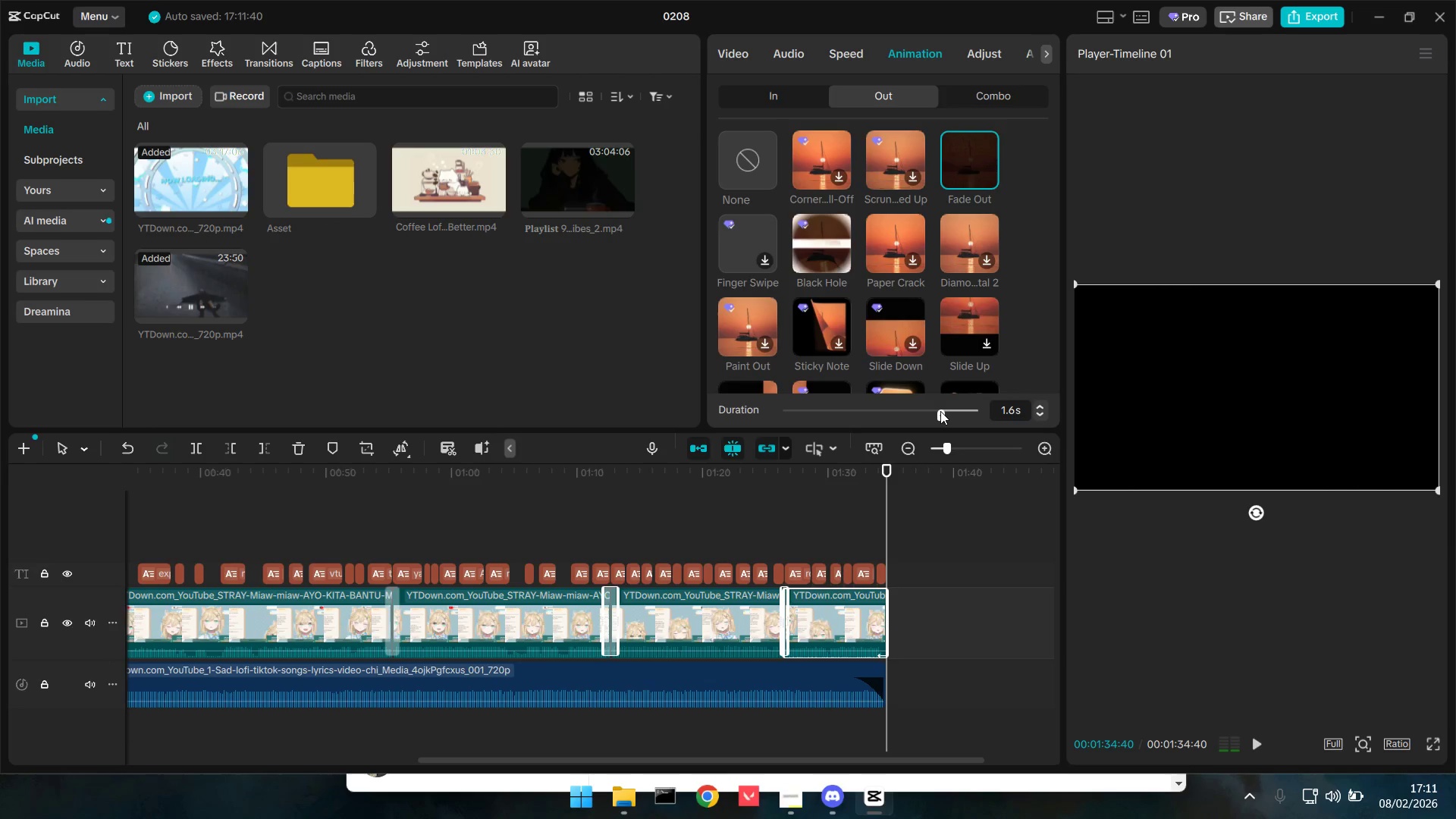 
hold_key(key=ControlLeft, duration=1.28)
 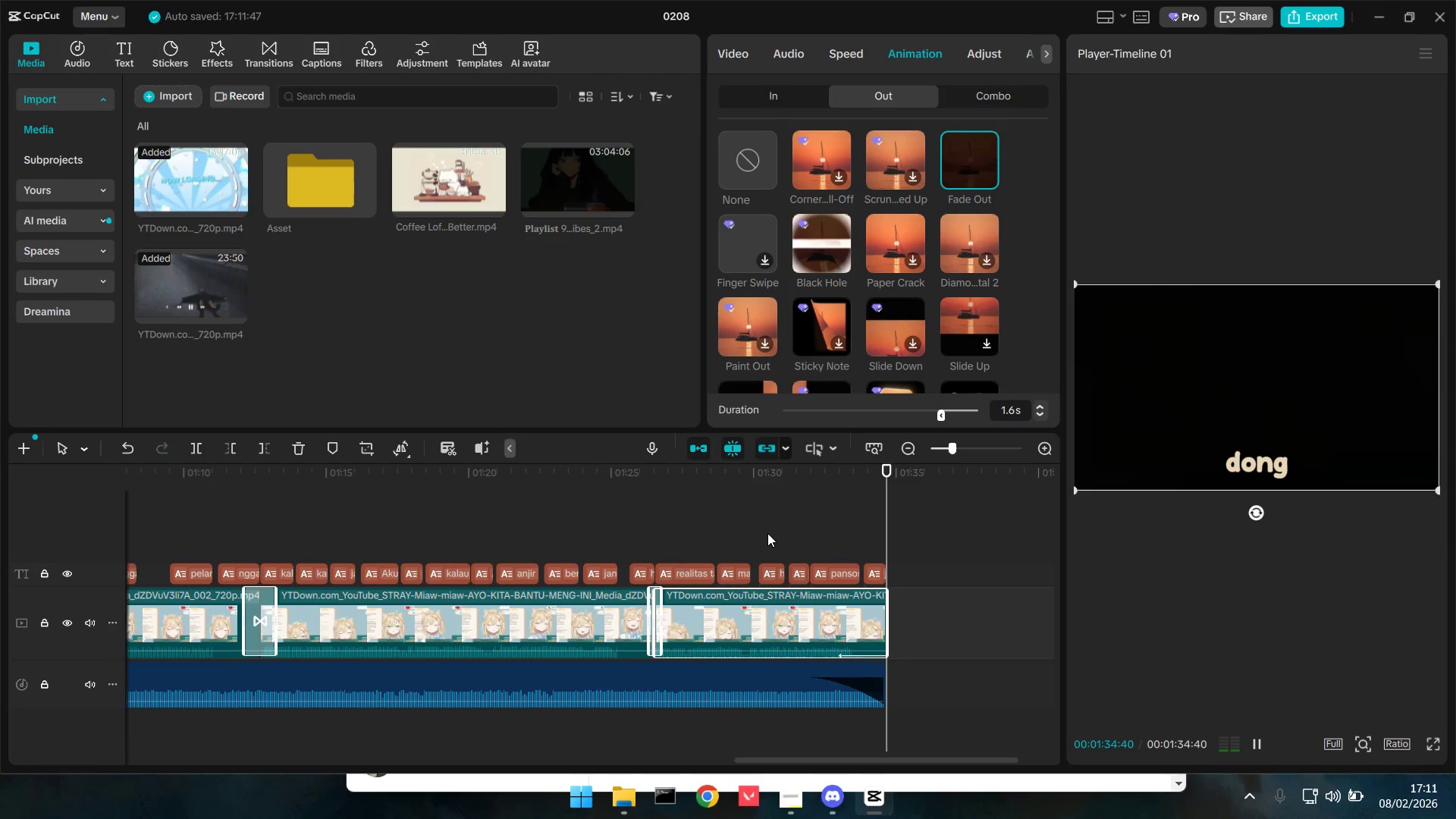 
left_click([767, 533])
 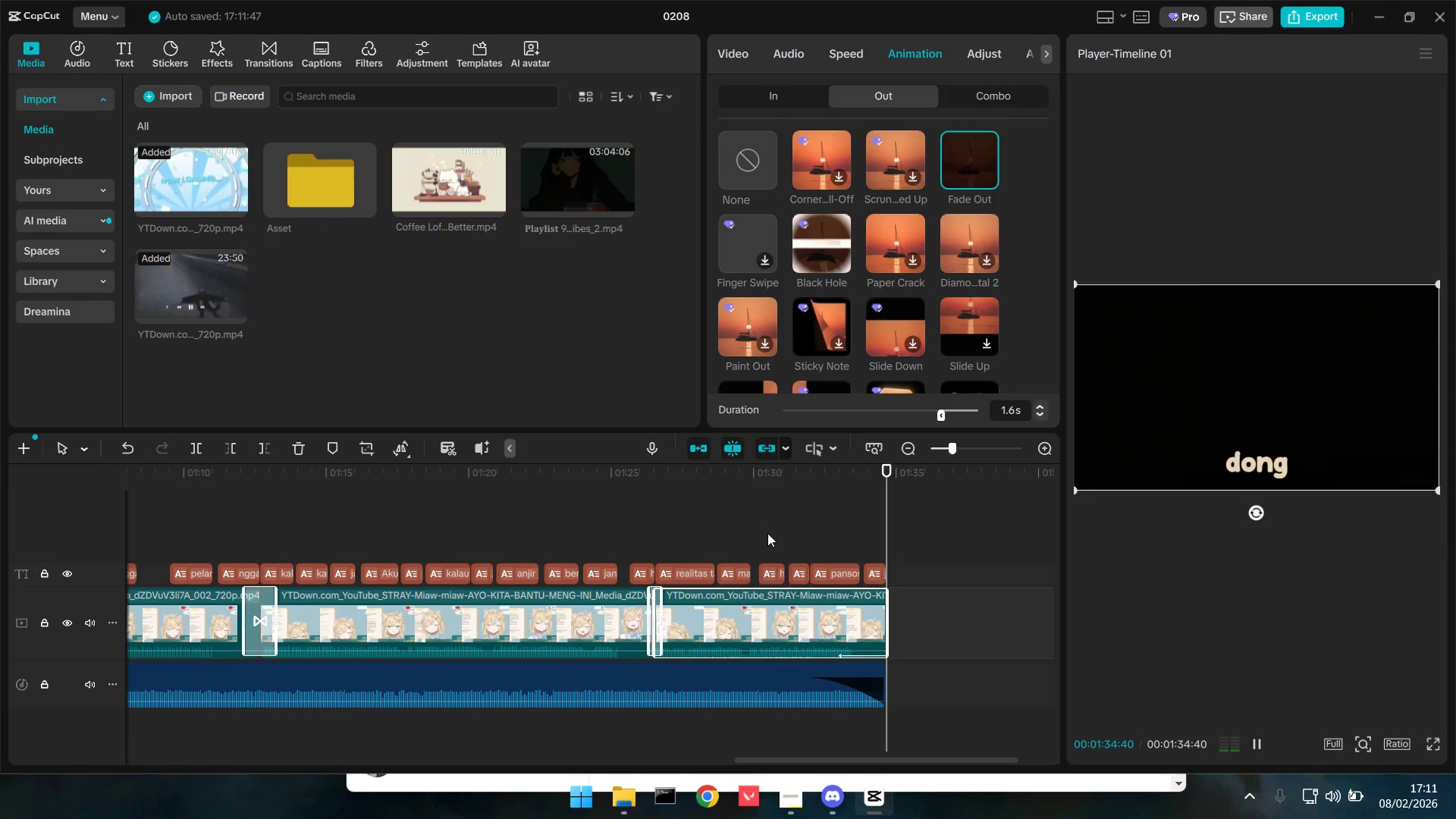 
scroll: coordinate [912, 657], scroll_direction: up, amount: 6.0
 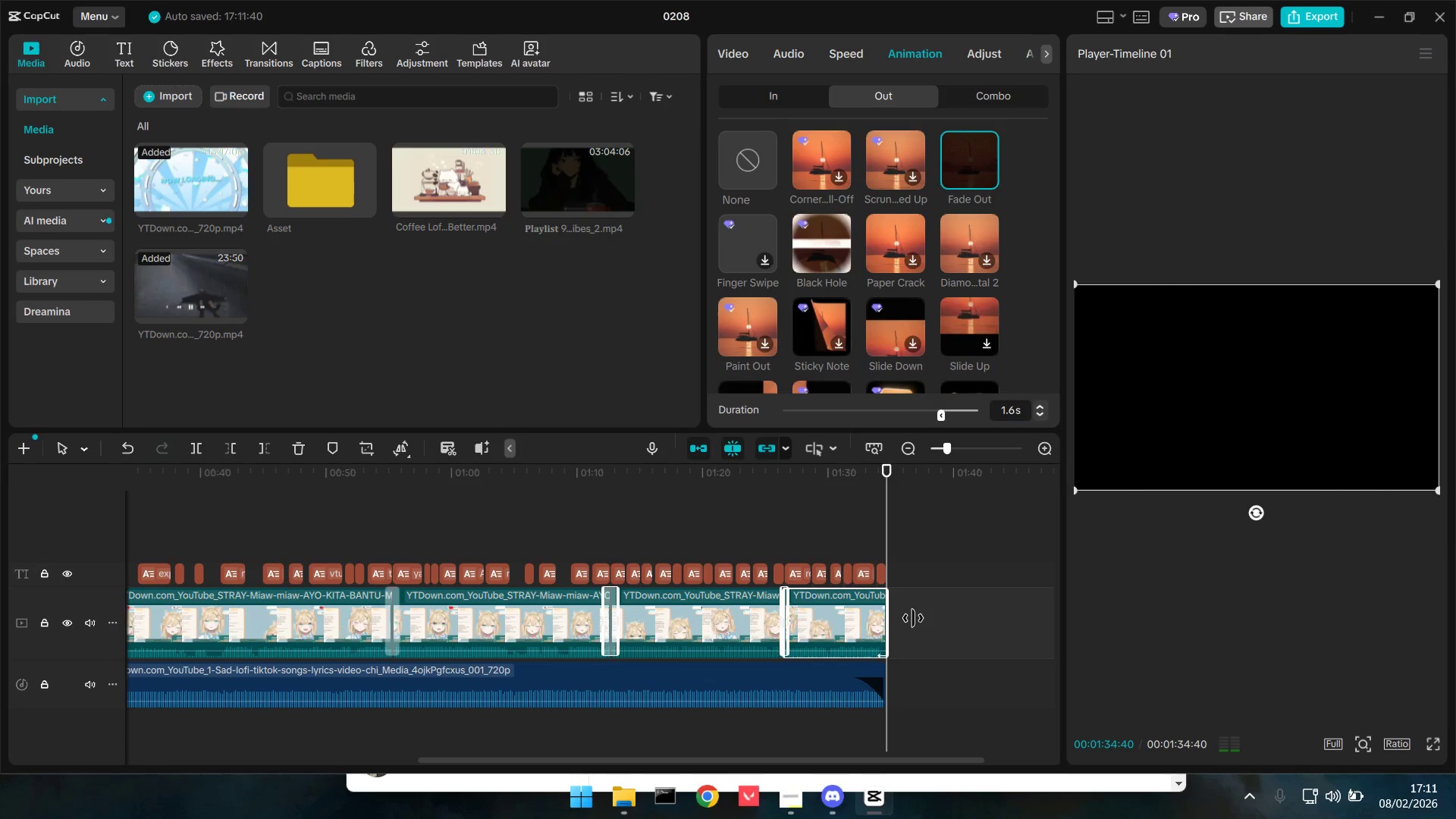 
key(Space)
 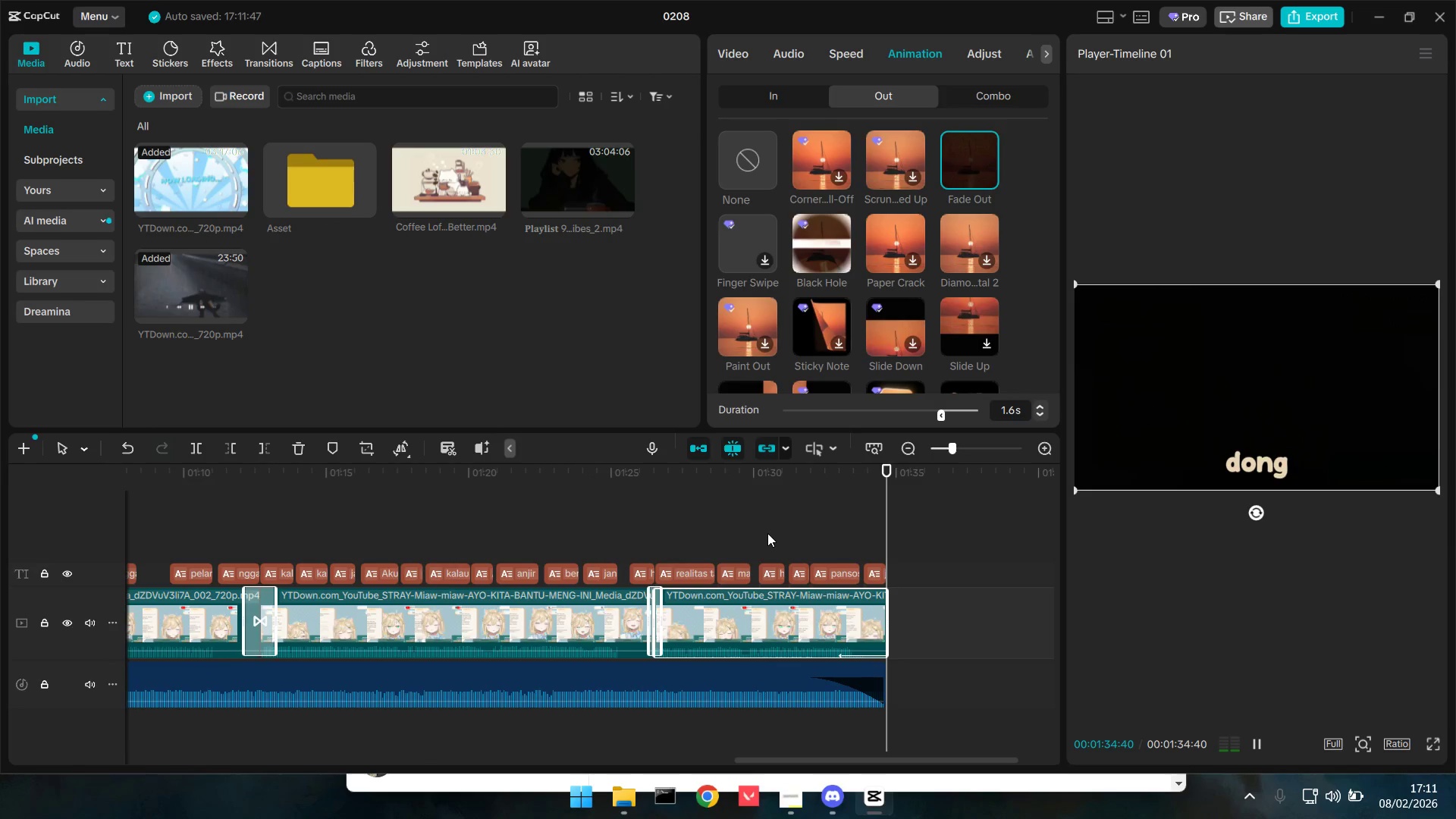 
left_click([786, 558])
 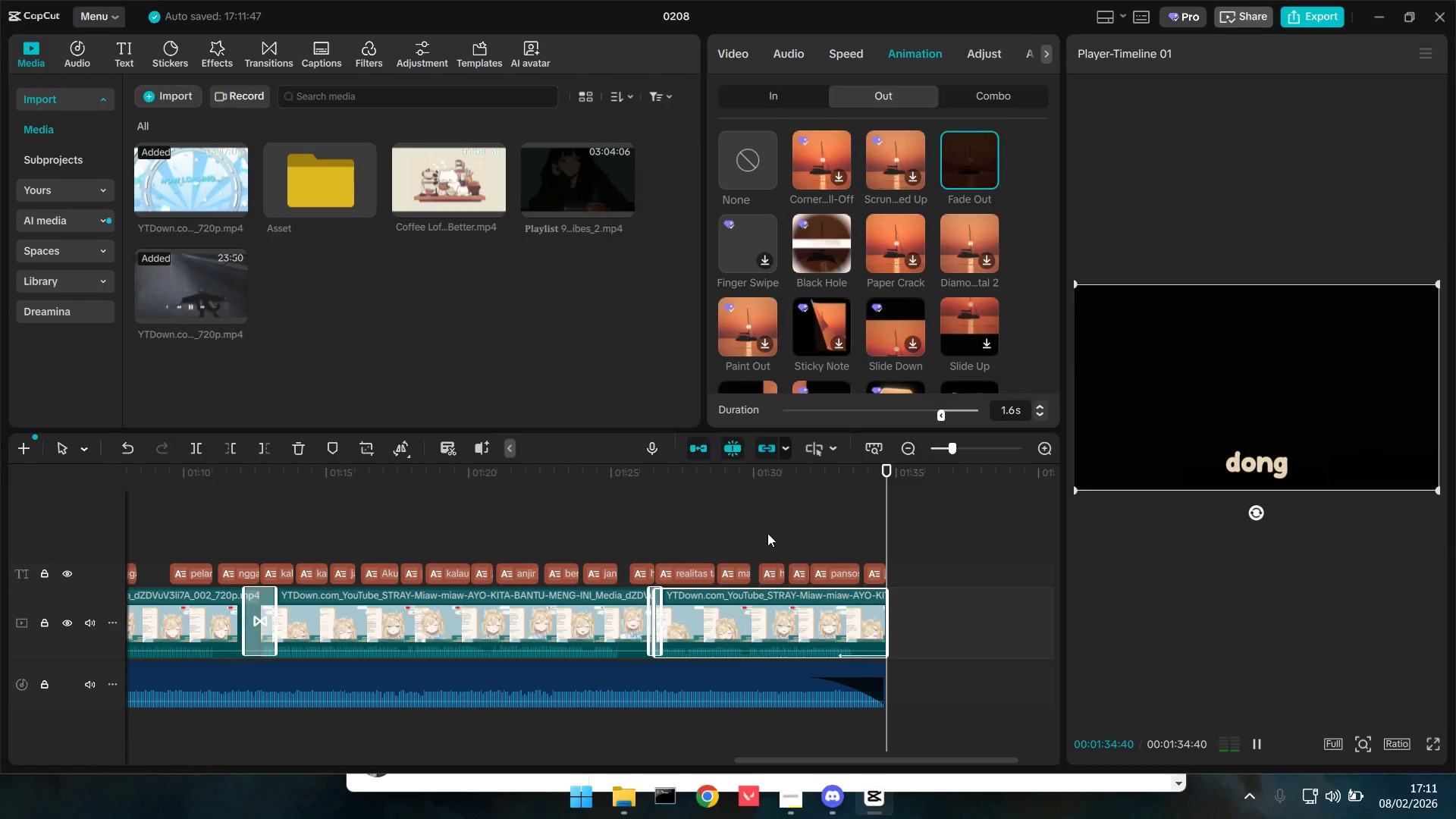 
key(Space)
 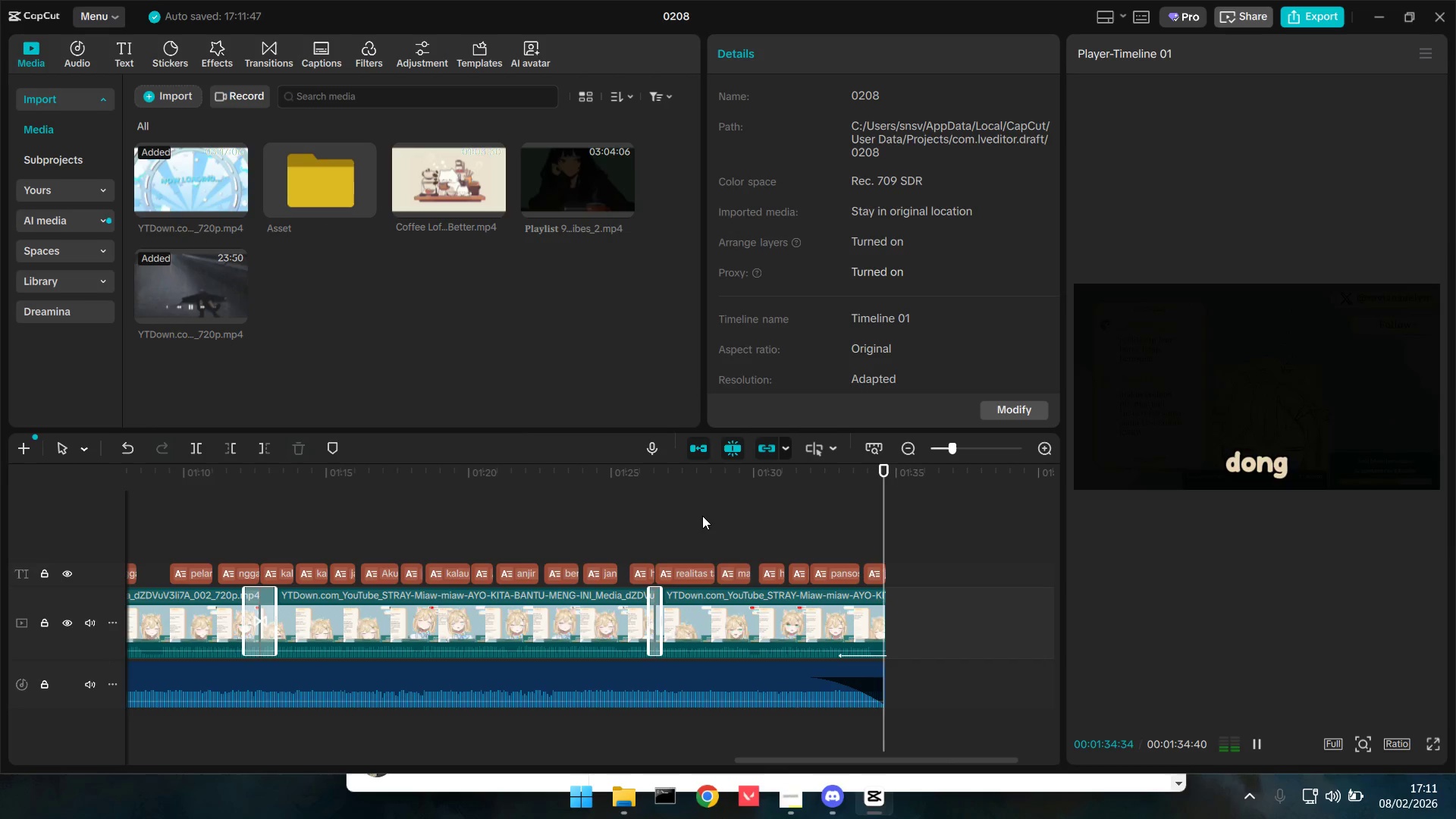 
wait(5.11)
 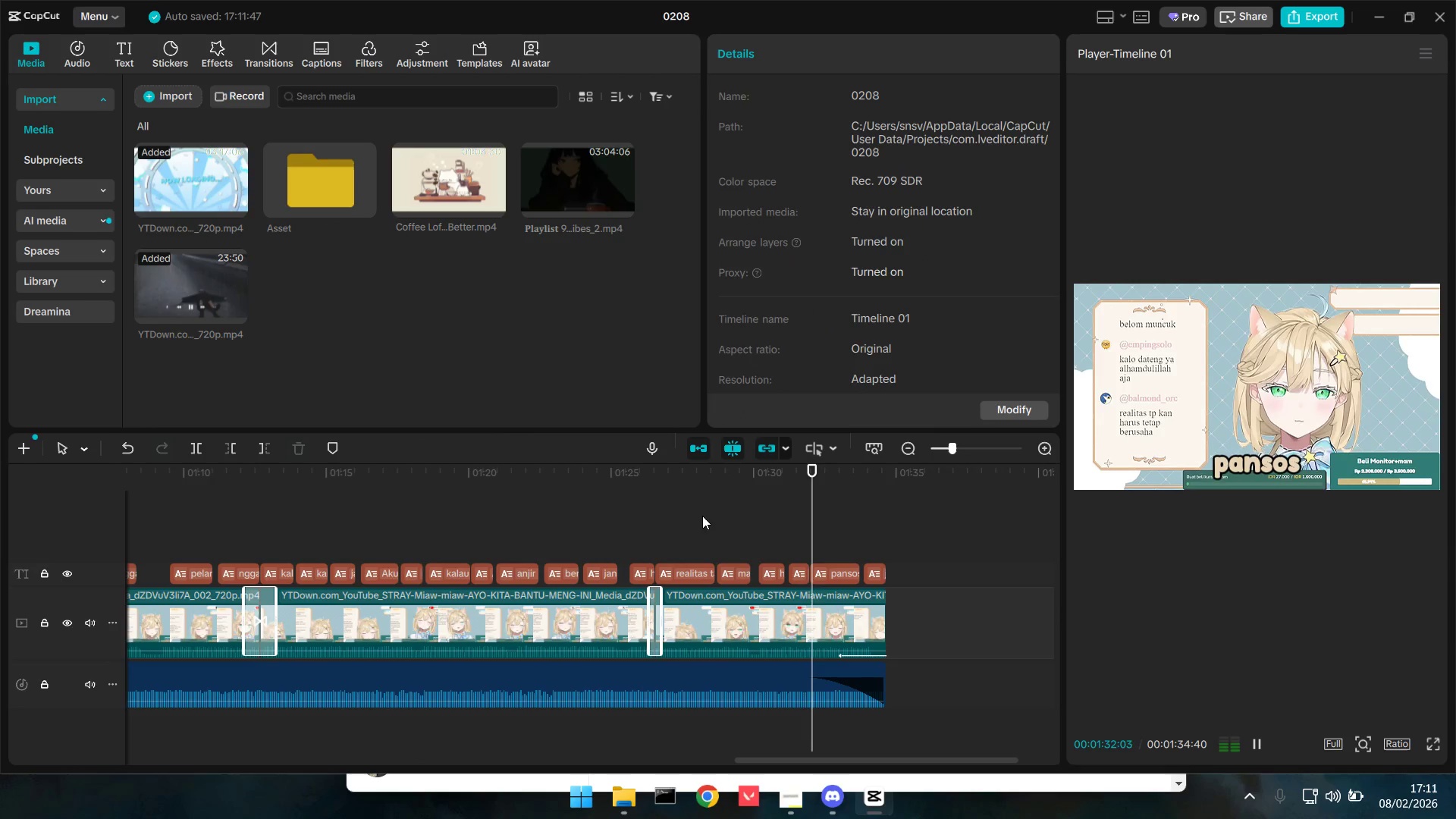 
hold_key(key=ControlLeft, duration=1.34)
scroll: coordinate [535, 635], scroll_direction: down, amount: 13.0
 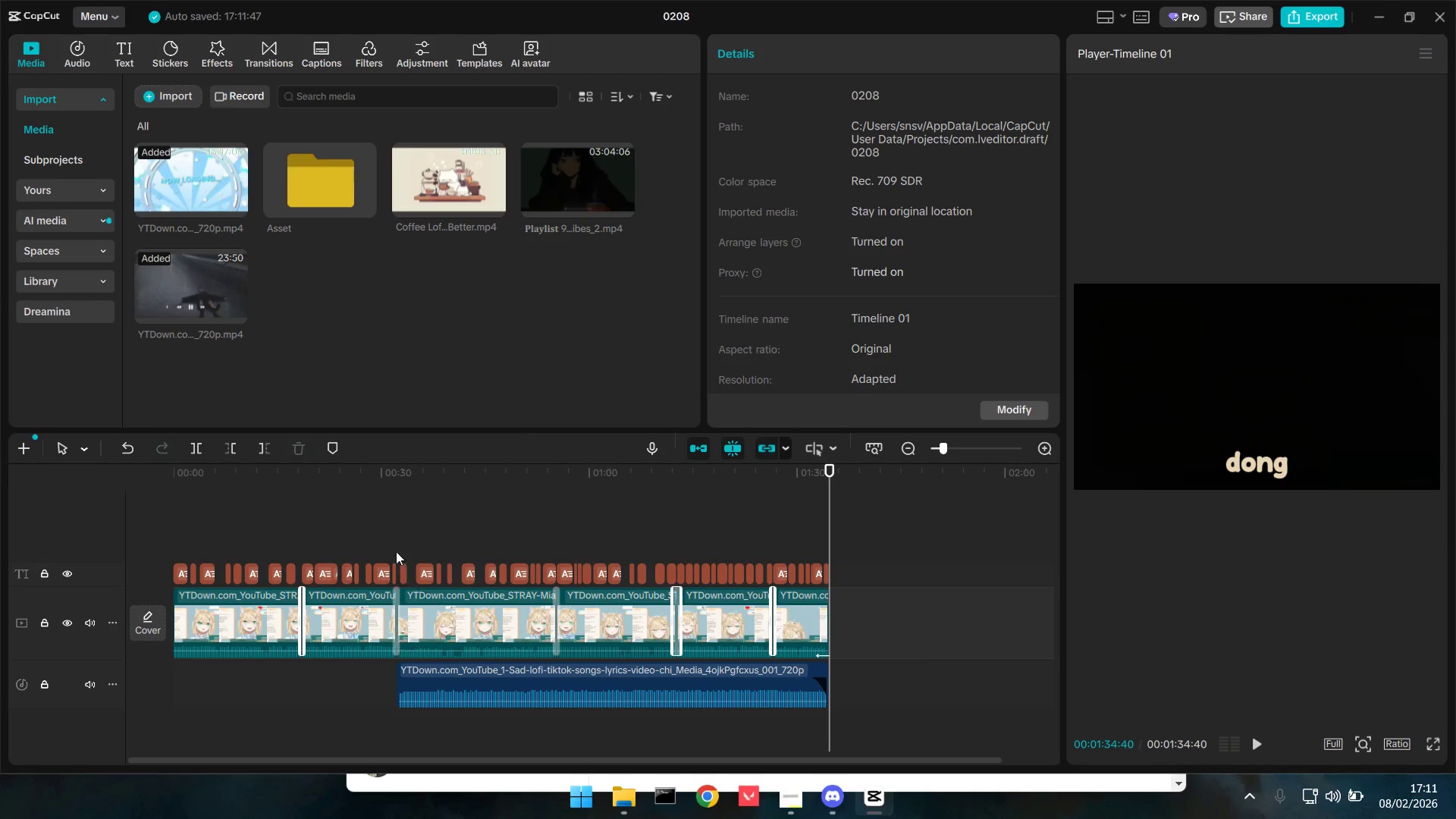 
left_click([386, 528])
 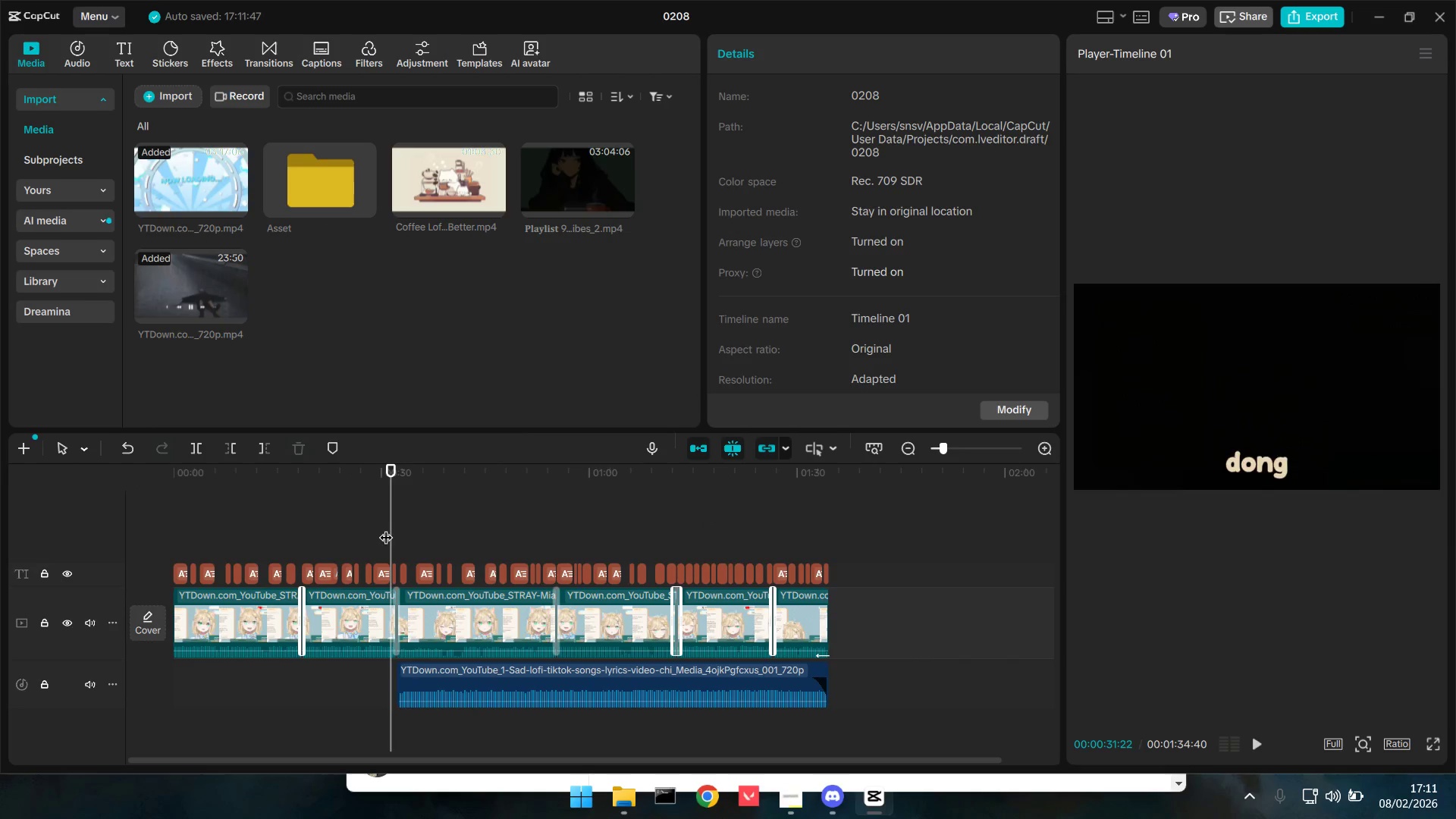 
key(Space)
 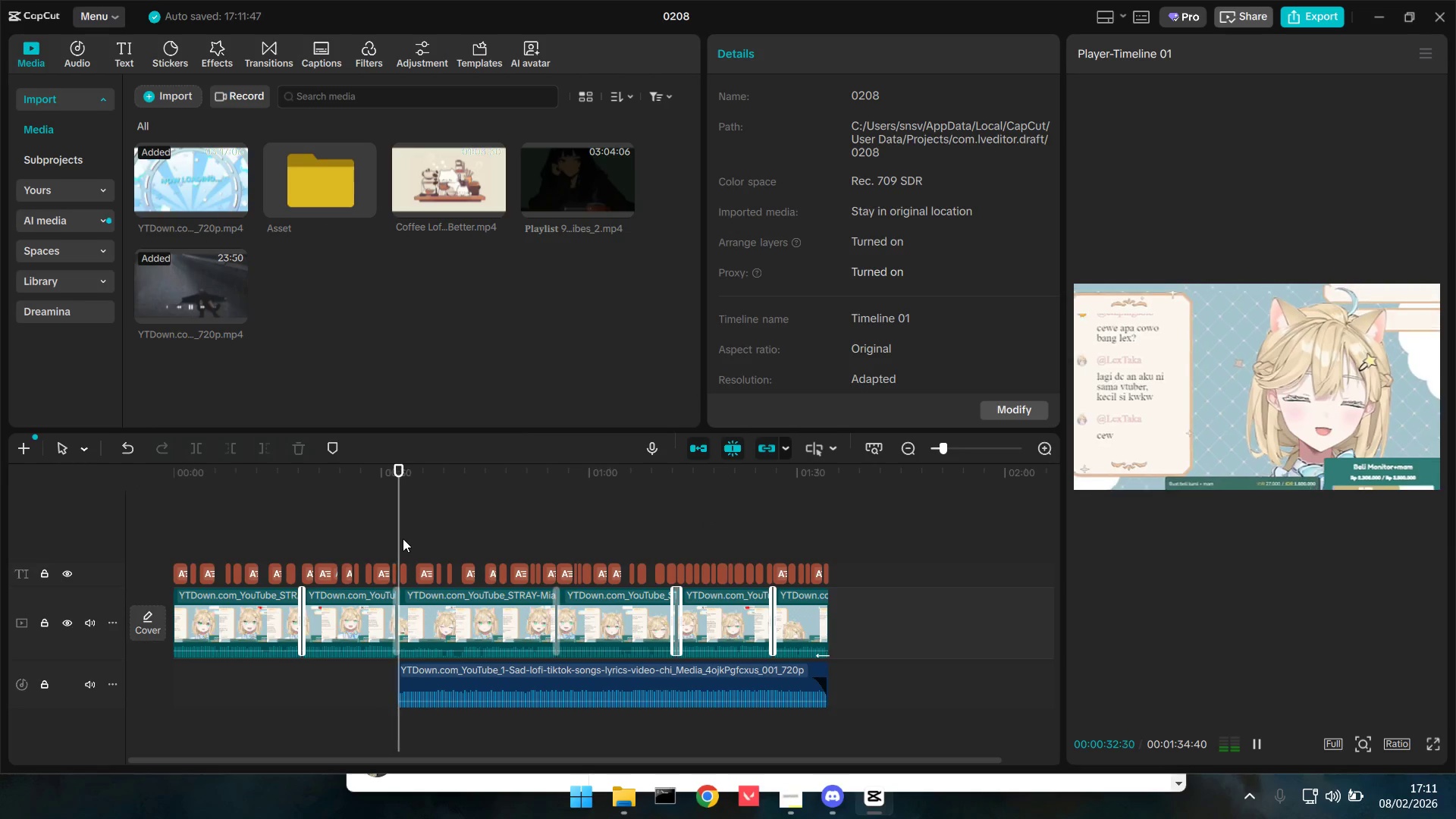 
hold_key(key=ControlLeft, duration=0.78)
 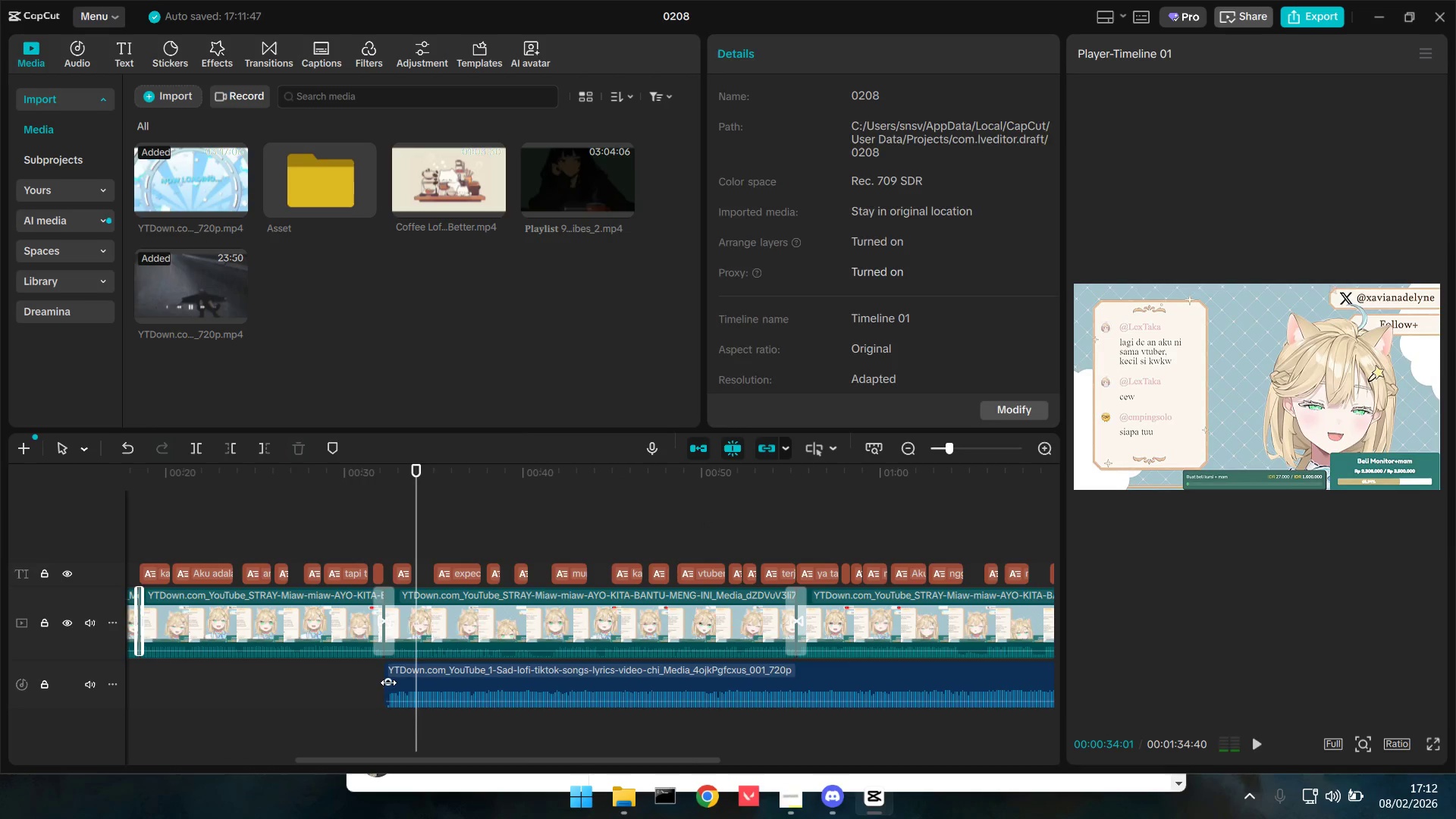 
key(Space)
 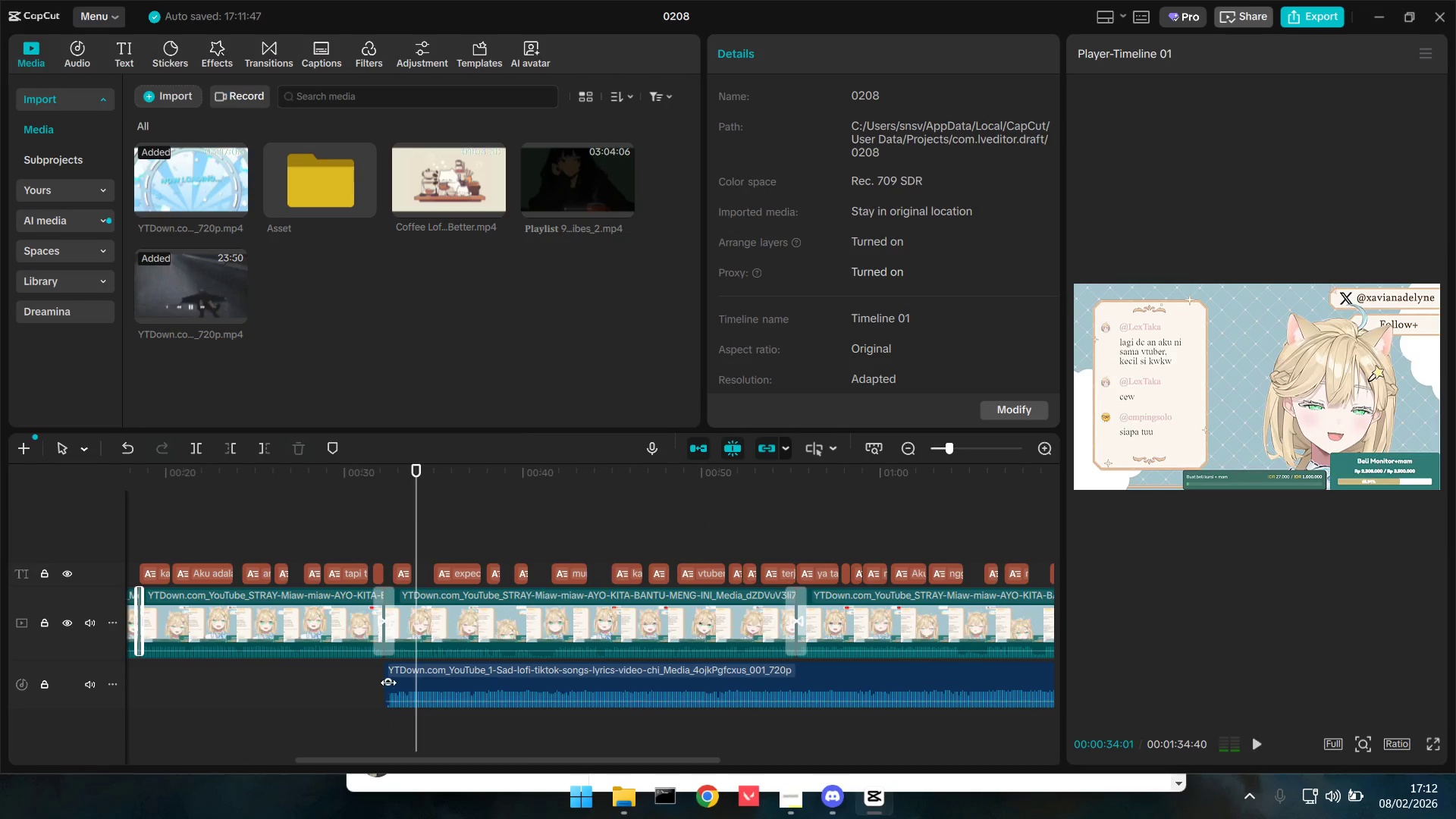 
scroll: coordinate [407, 707], scroll_direction: up, amount: 10.0
 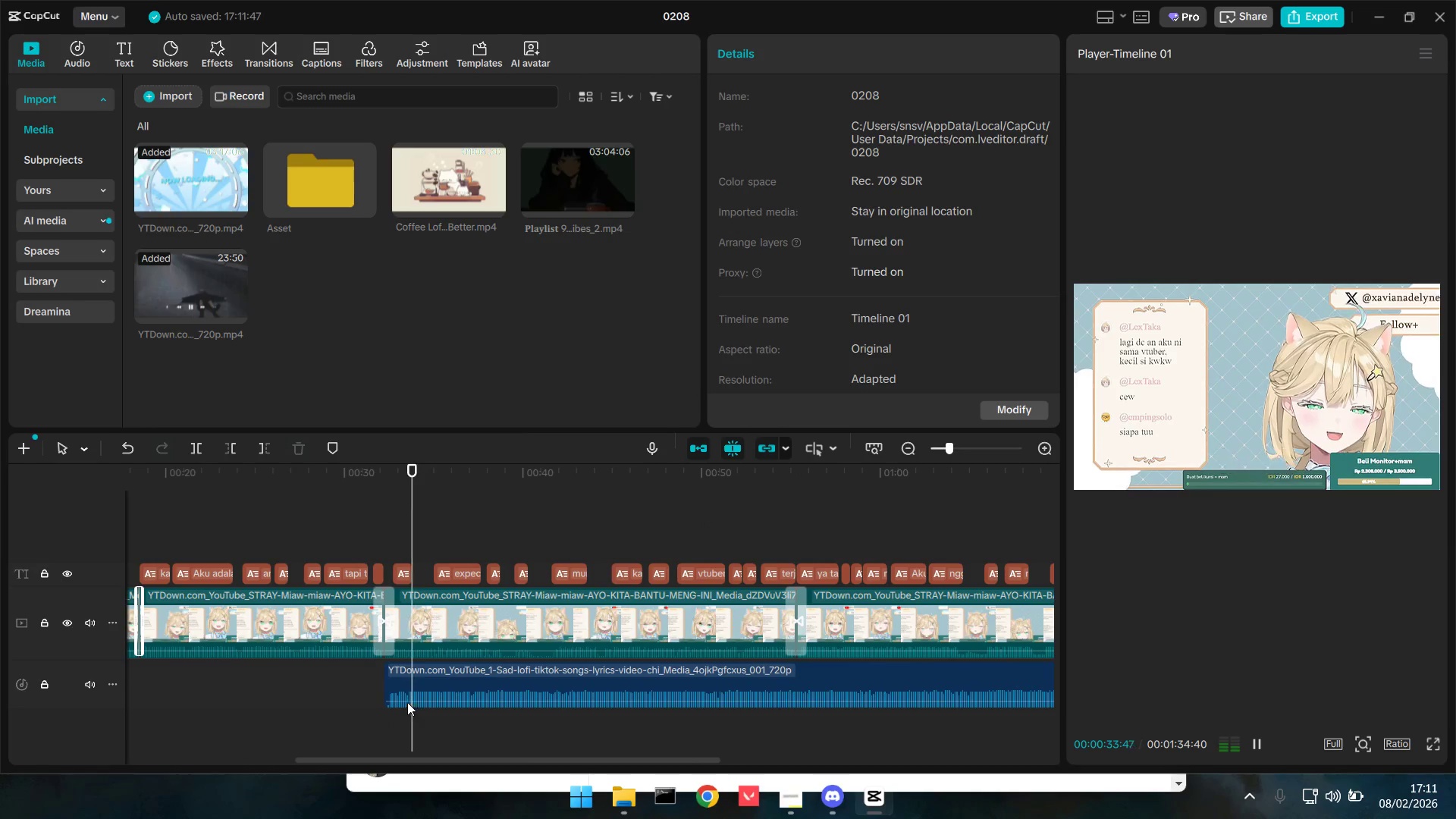 
left_click_drag(start_coordinate=[388, 682], to_coordinate=[413, 682])
 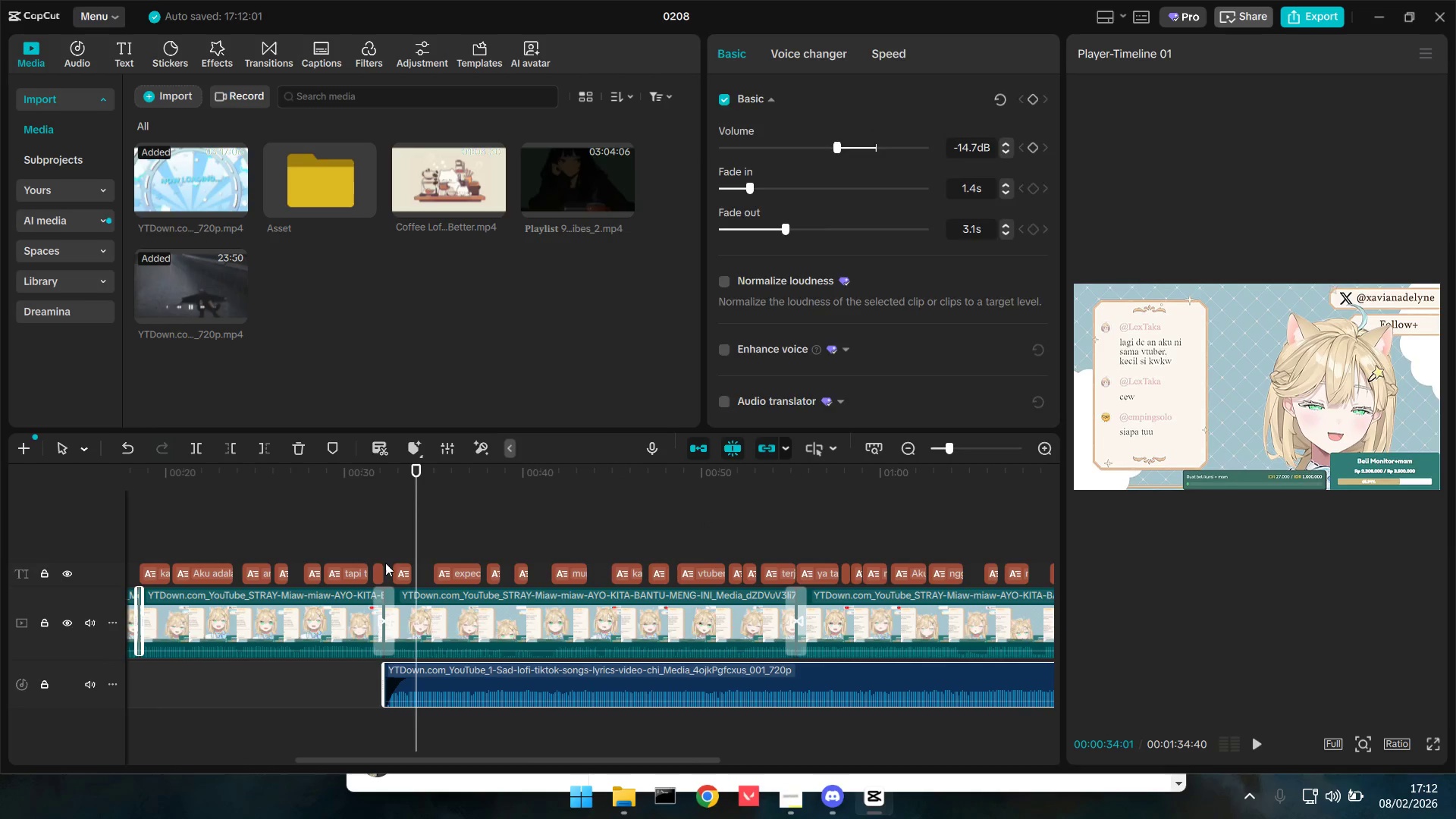 
left_click([381, 538])
 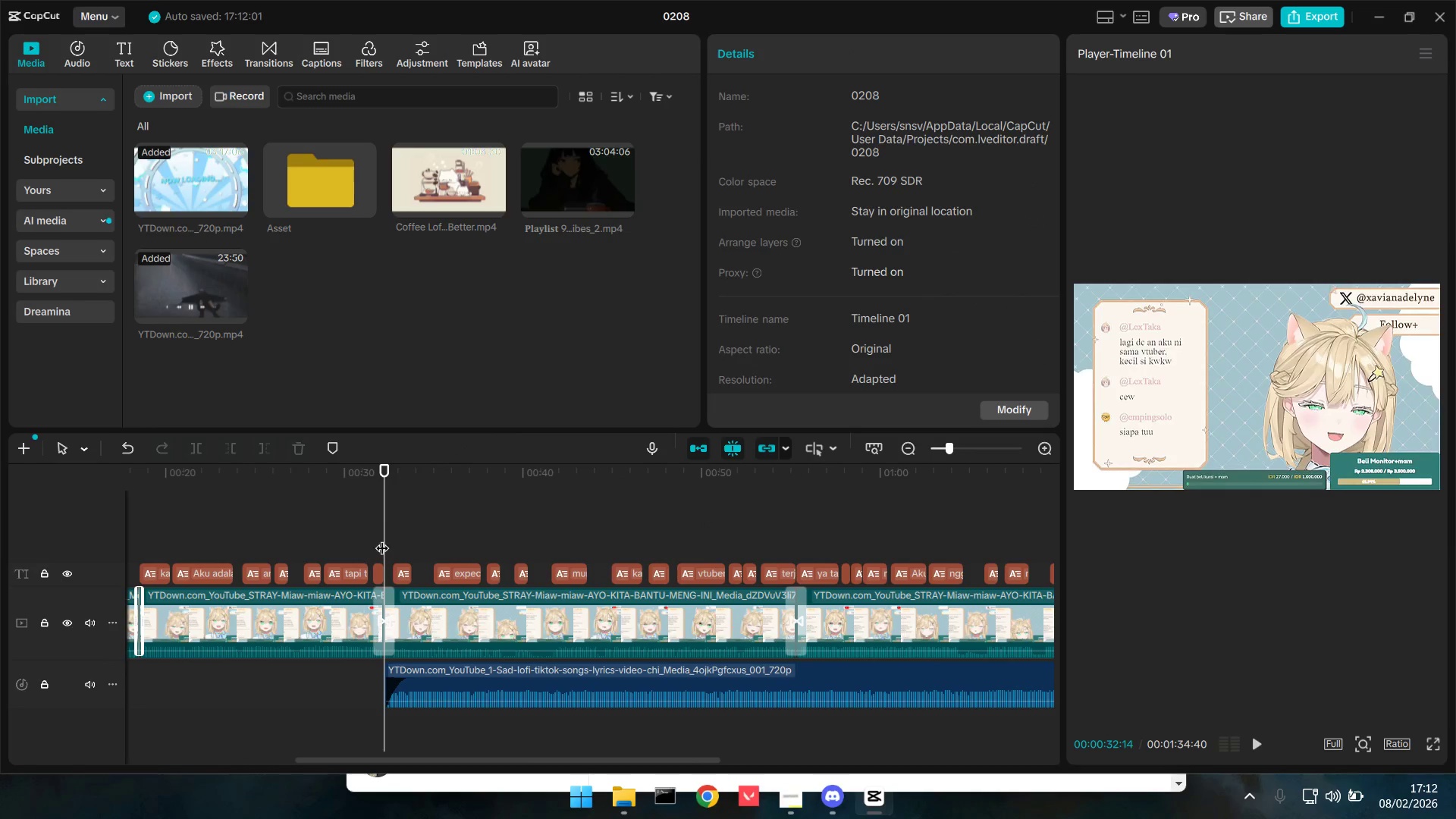 
key(Space)
 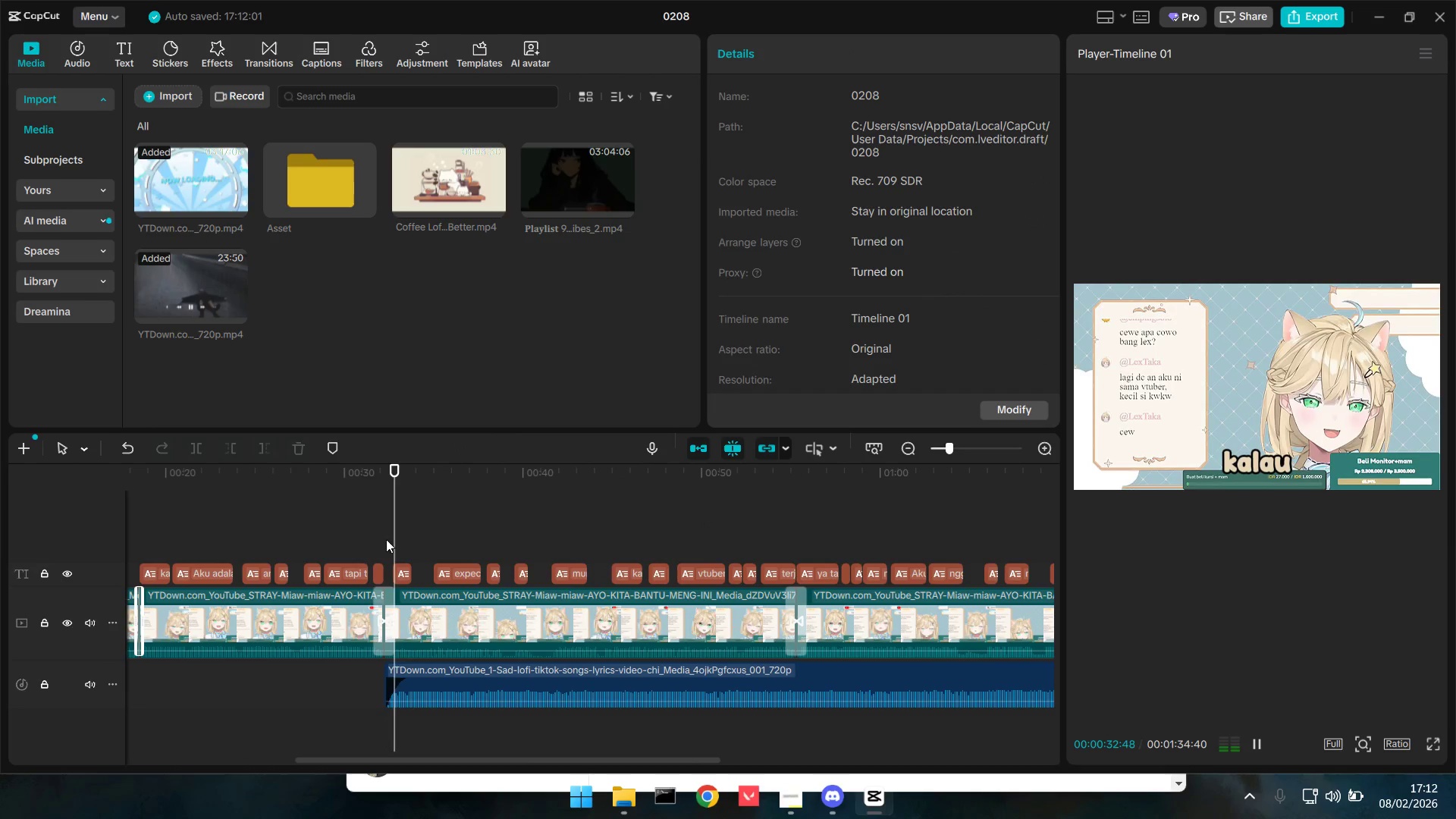 
hold_key(key=ControlLeft, duration=1.22)
scroll: coordinate [400, 661], scroll_direction: down, amount: 10.0
 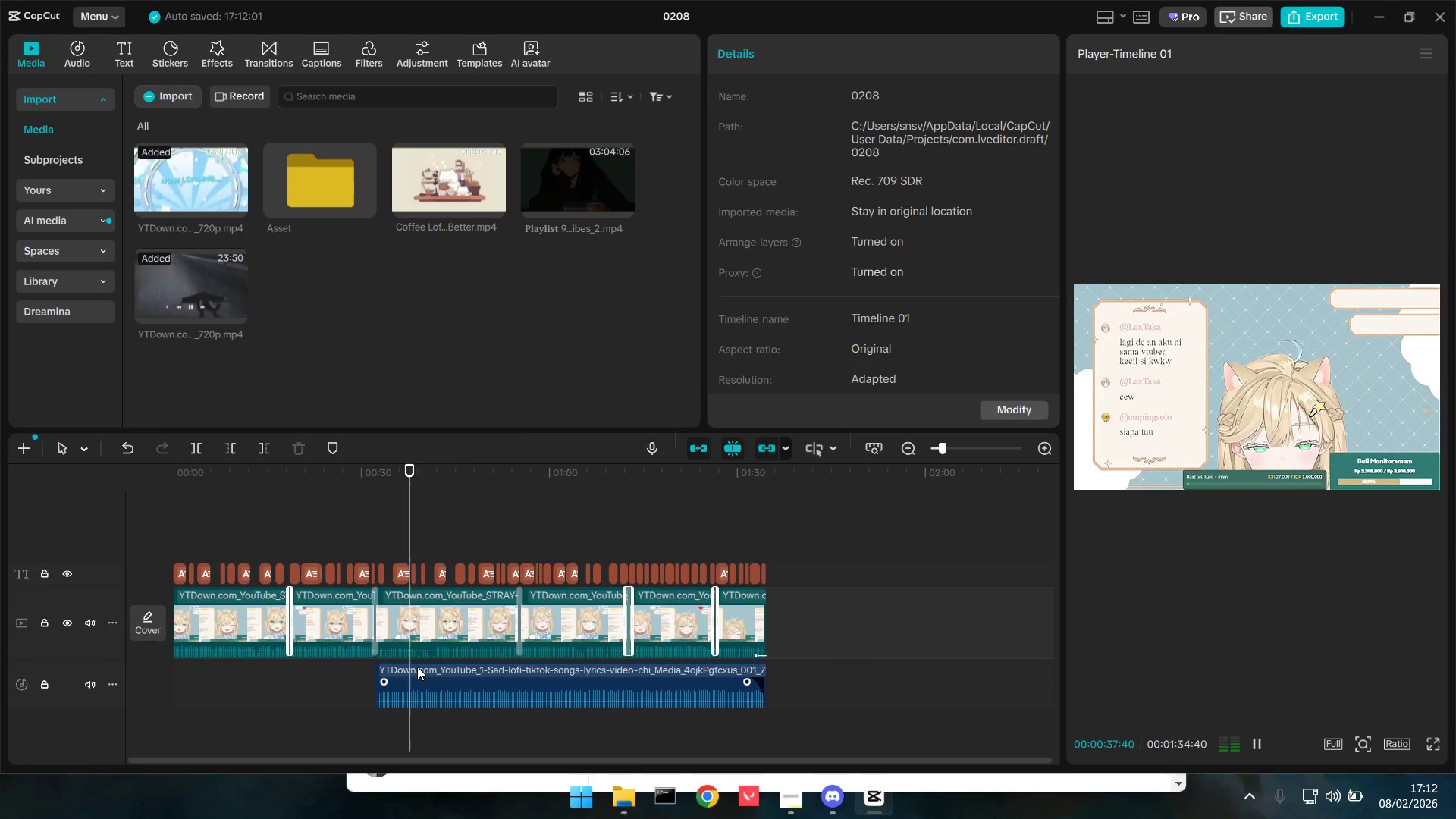 
key(Space)
 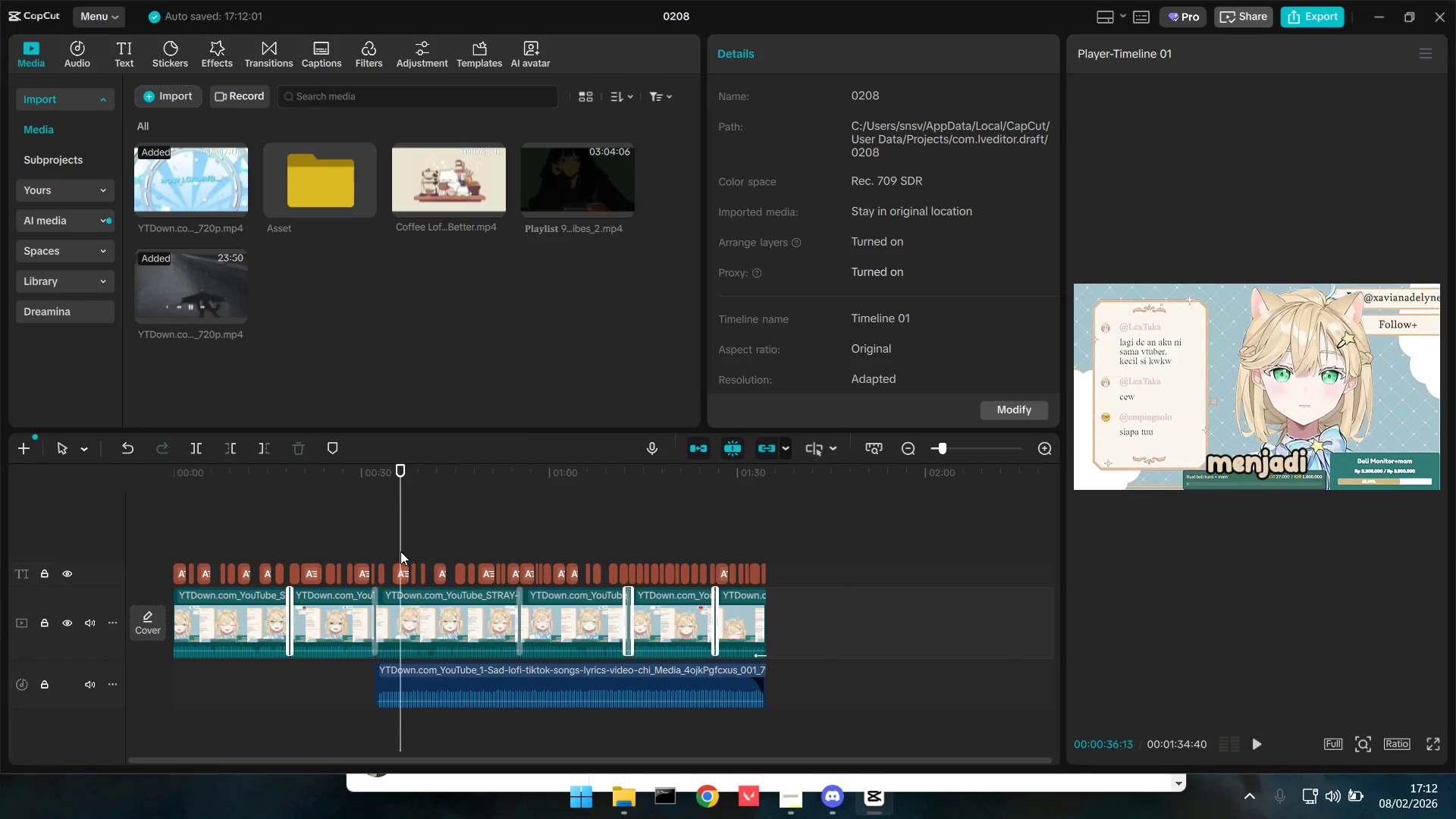 
double_click([400, 574])
 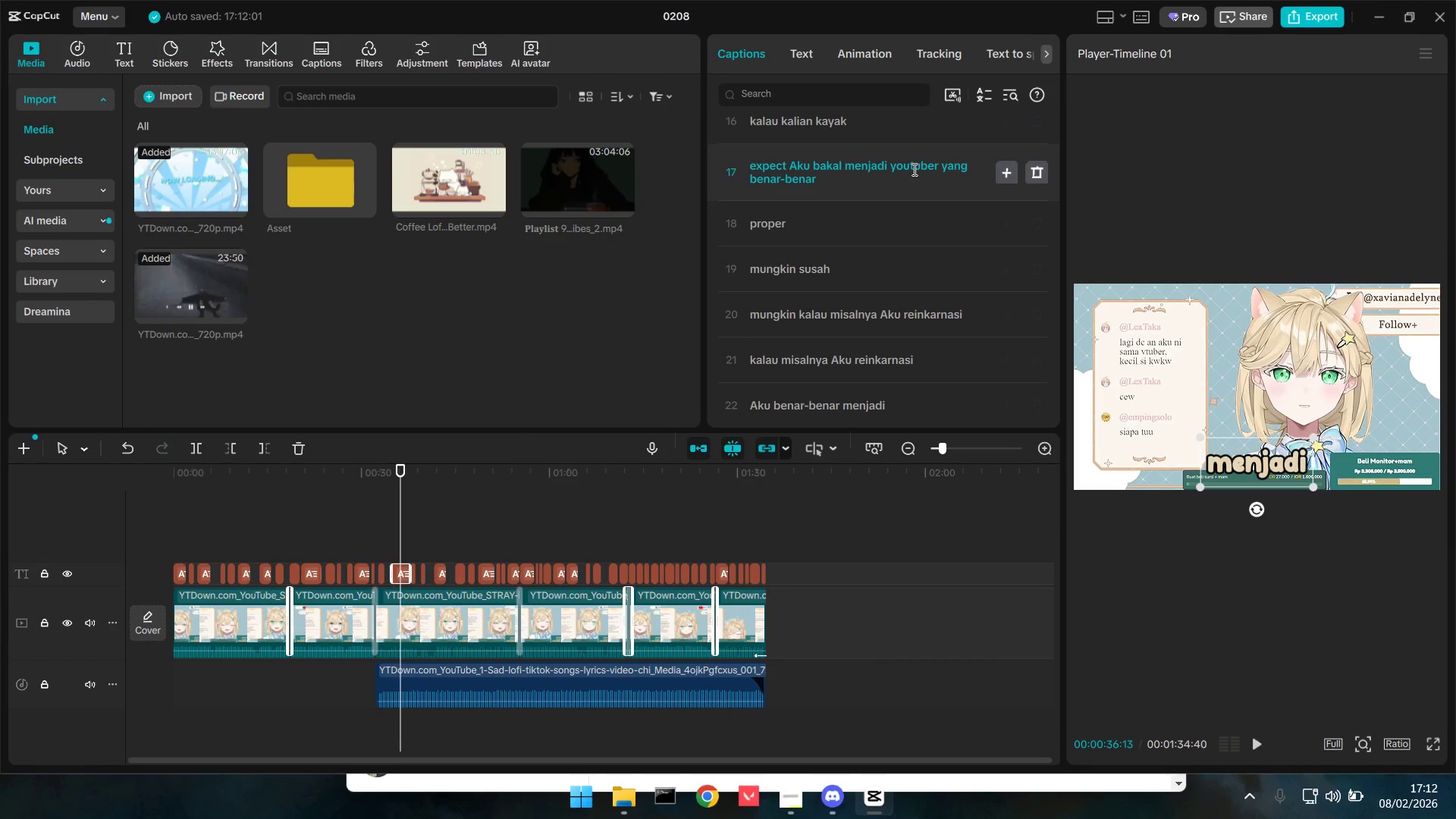 
left_click_drag(start_coordinate=[908, 168], to_coordinate=[893, 168])
 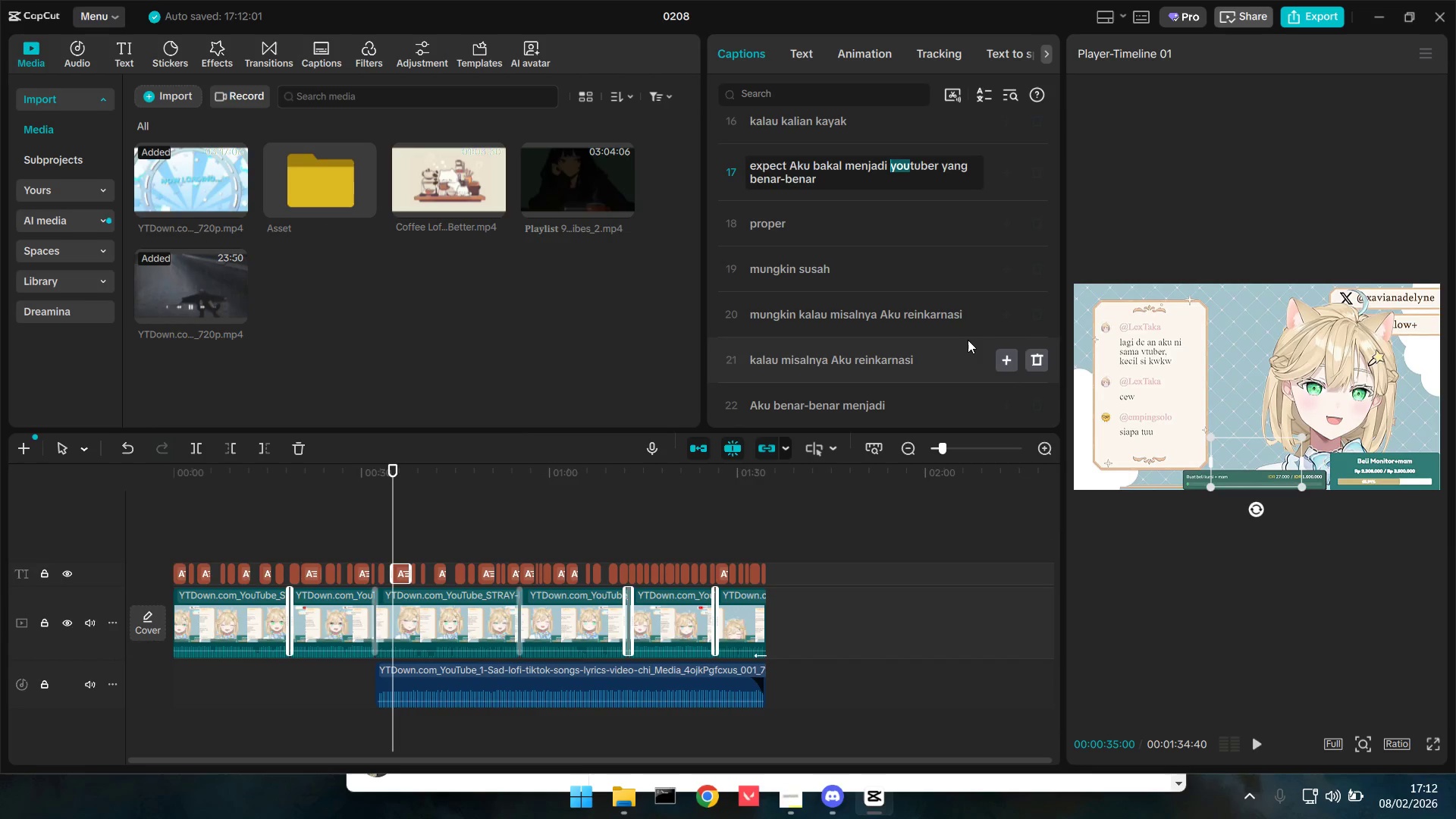 
key(V)
 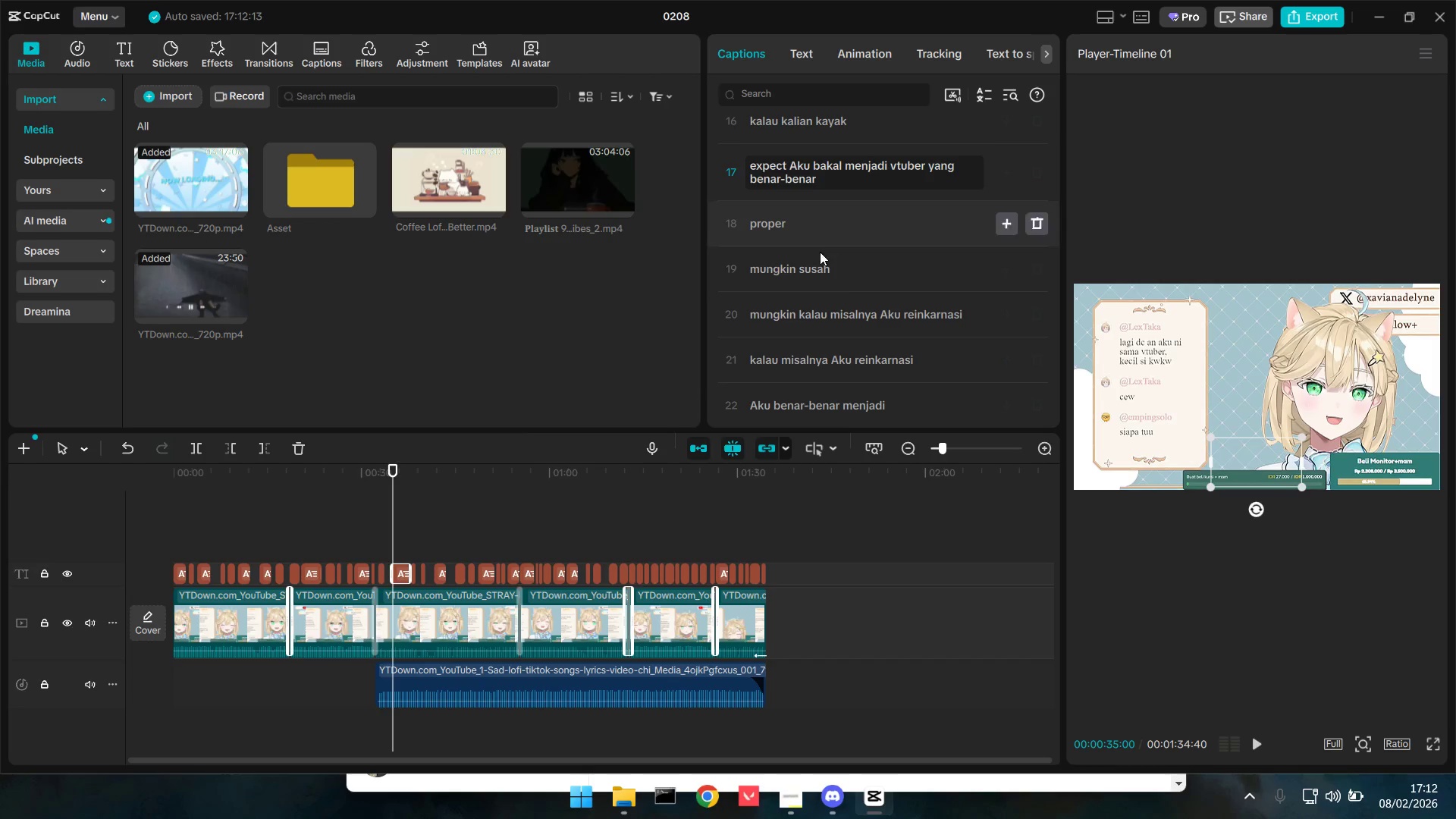 
scroll: coordinate [887, 328], scroll_direction: down, amount: 2.0
 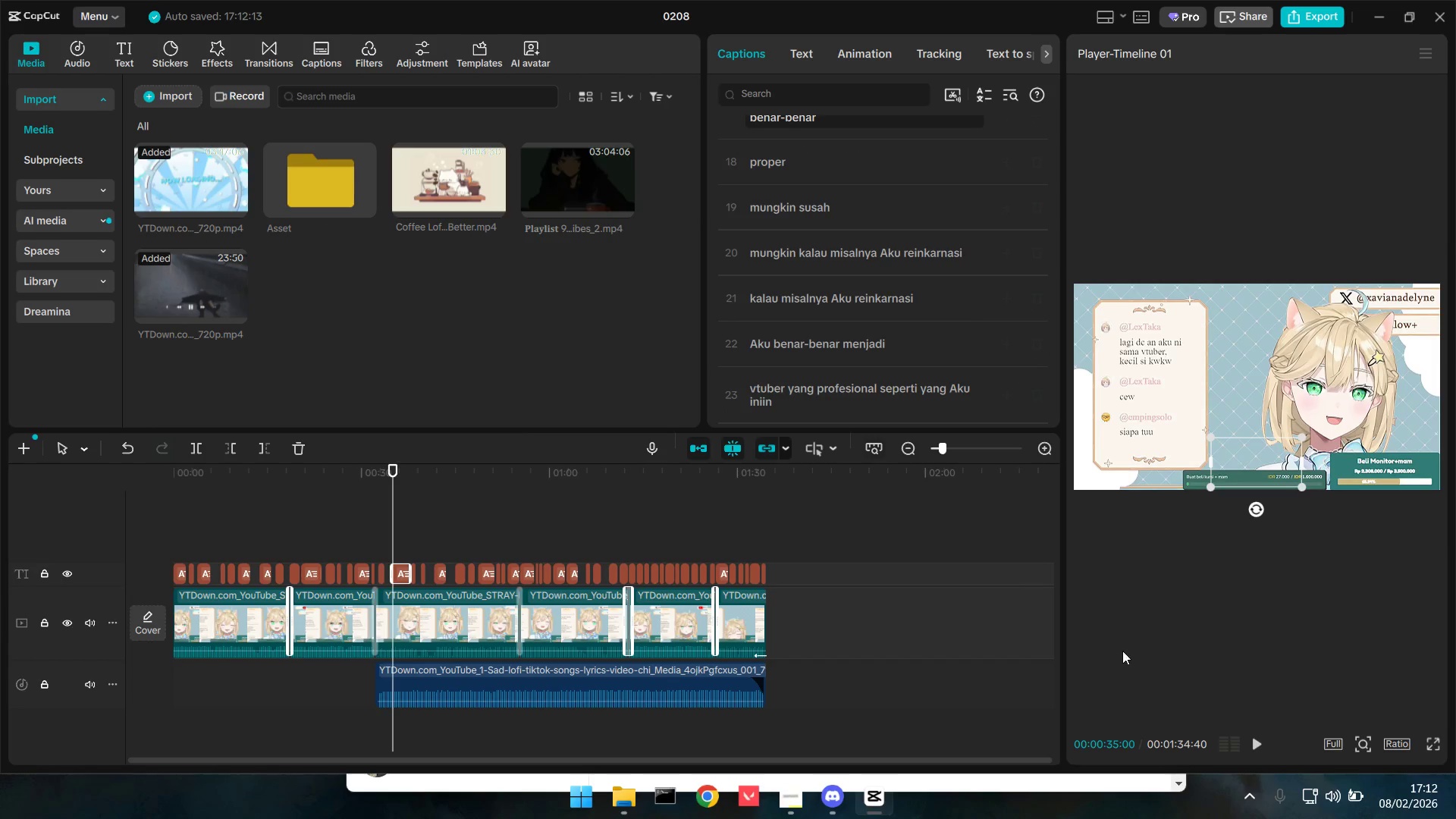 
left_click([1252, 737])
 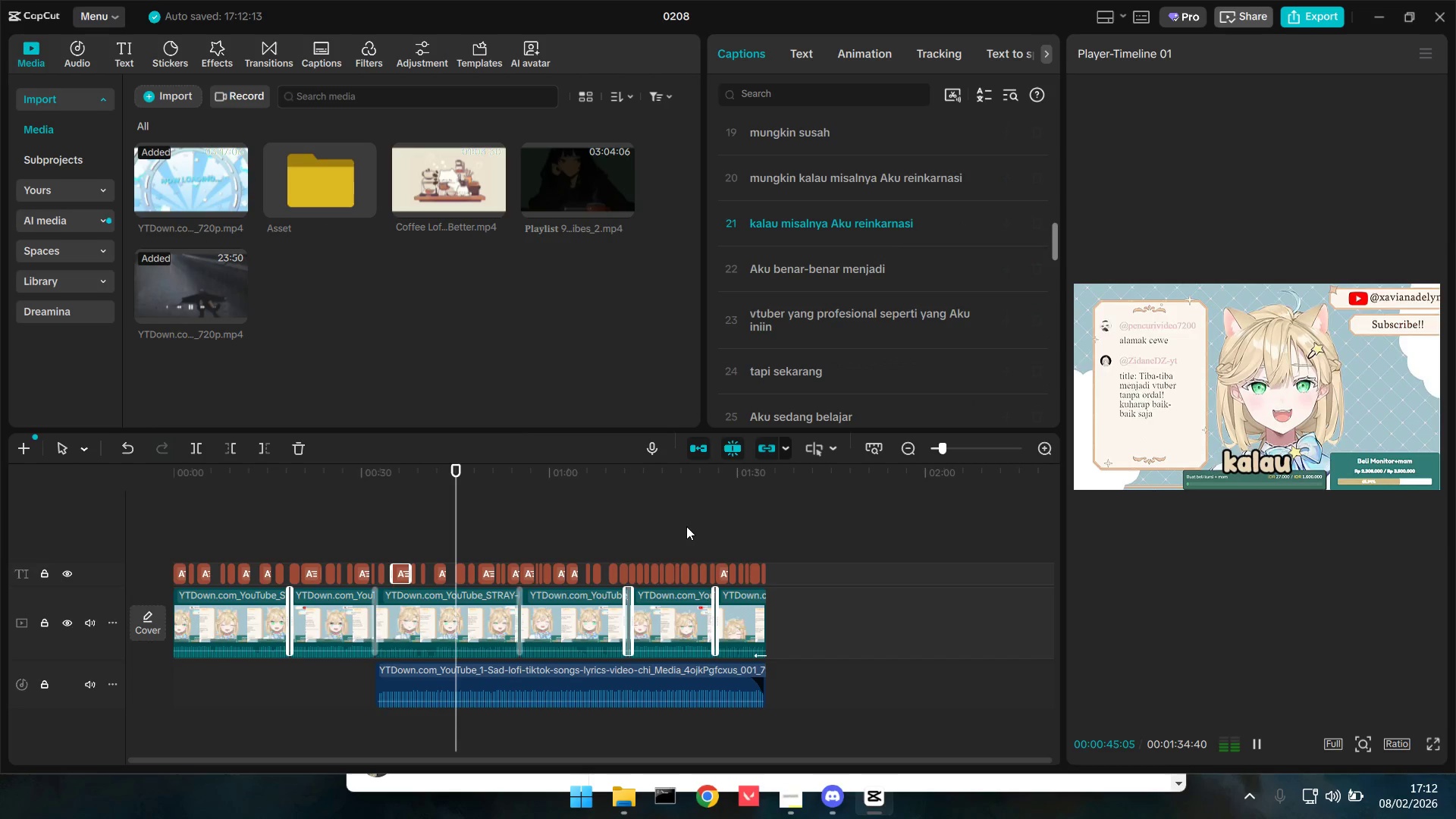 
wait(15.34)
 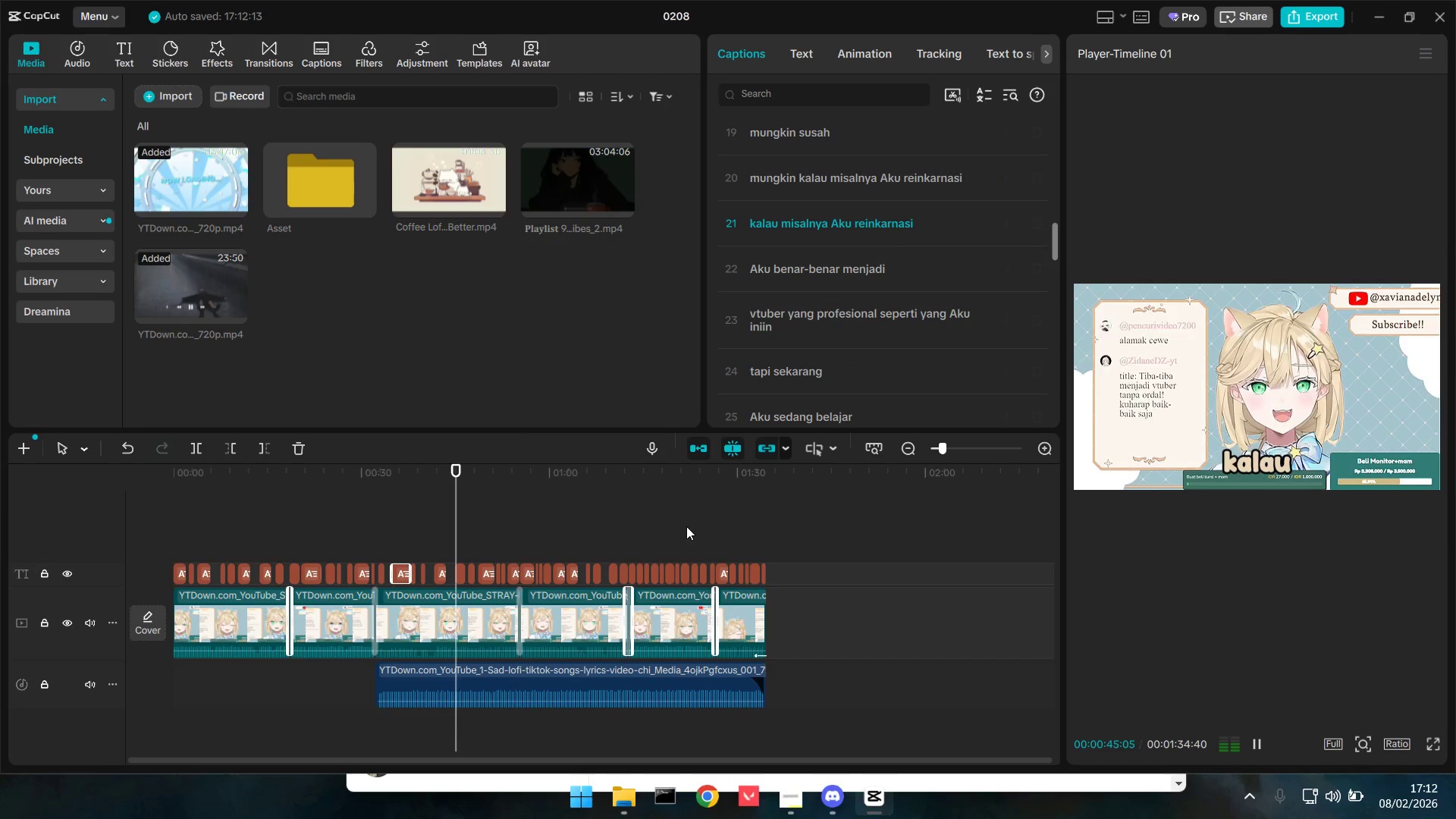 
key(Alt+AltLeft)
 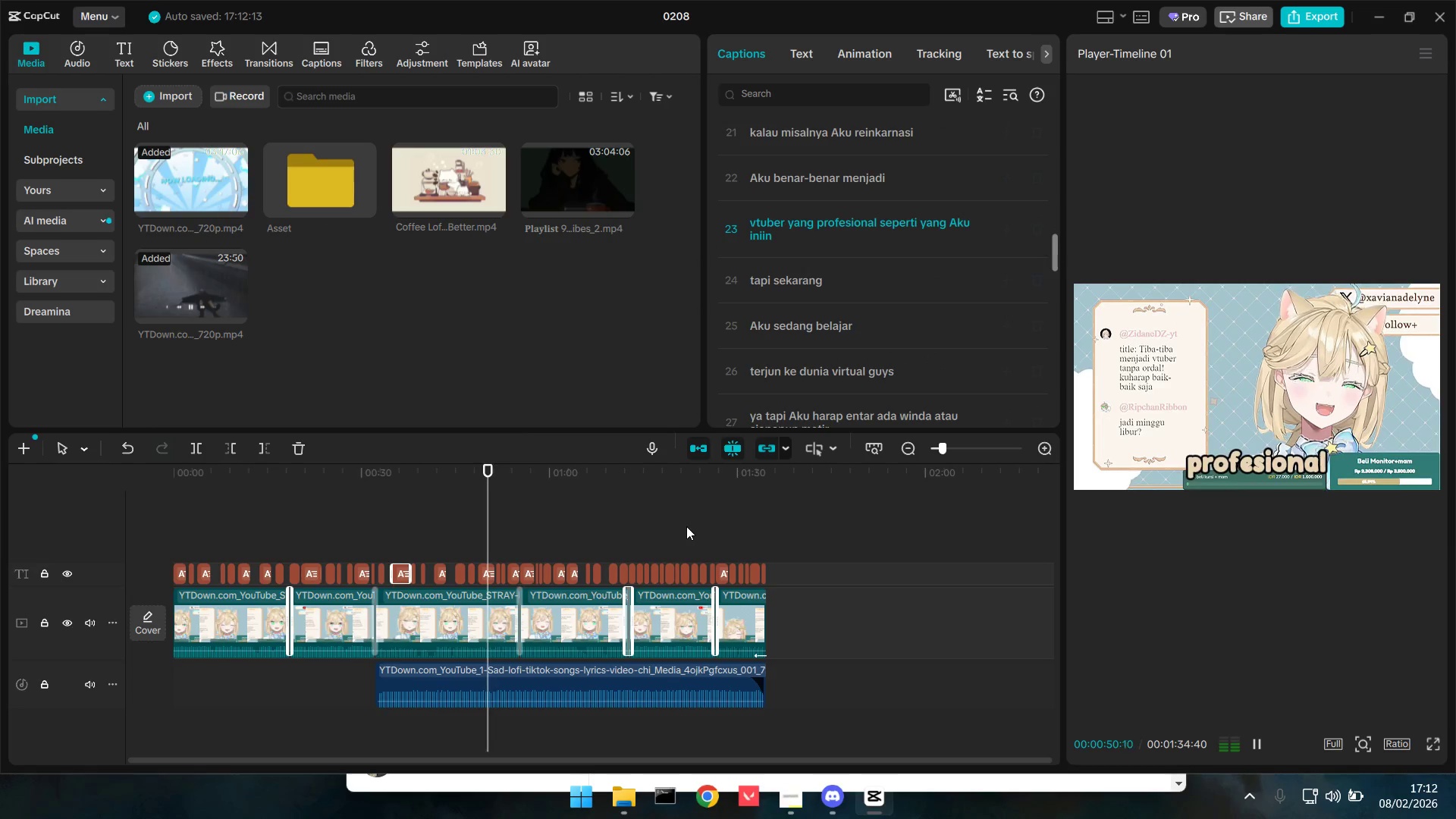 
key(Alt+Tab)